 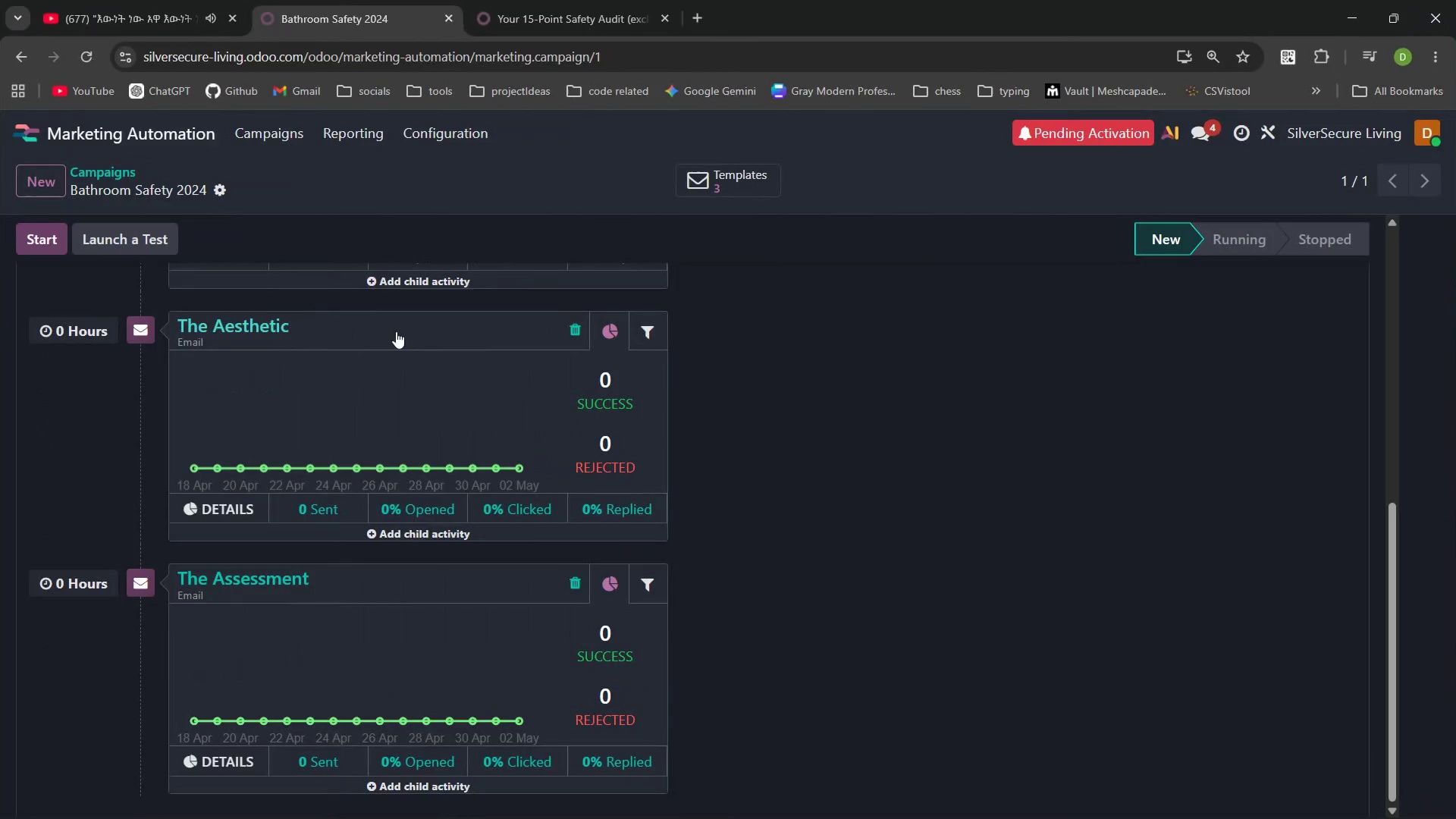 
left_click([262, 359])
 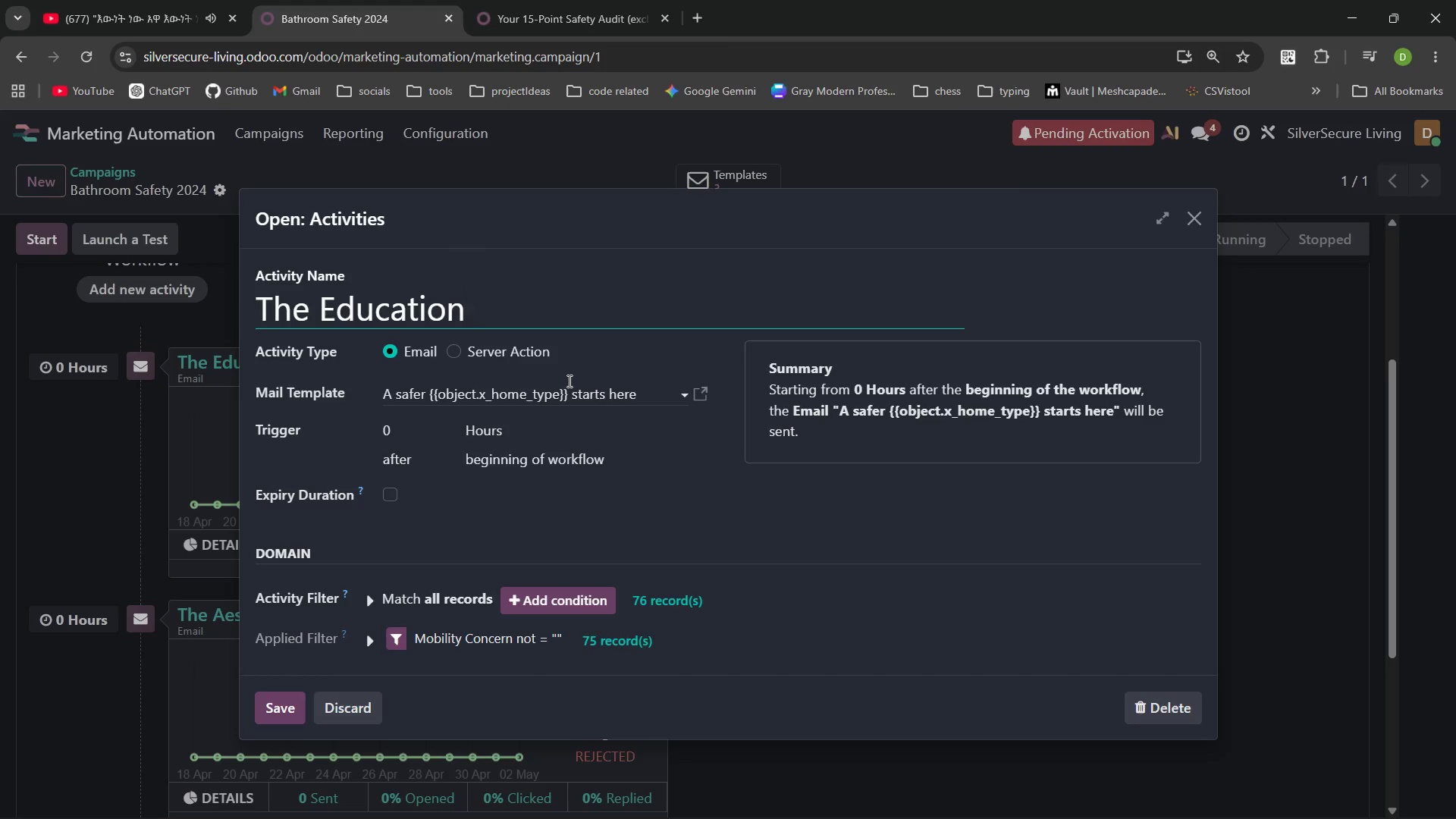 
left_click([509, 0])
 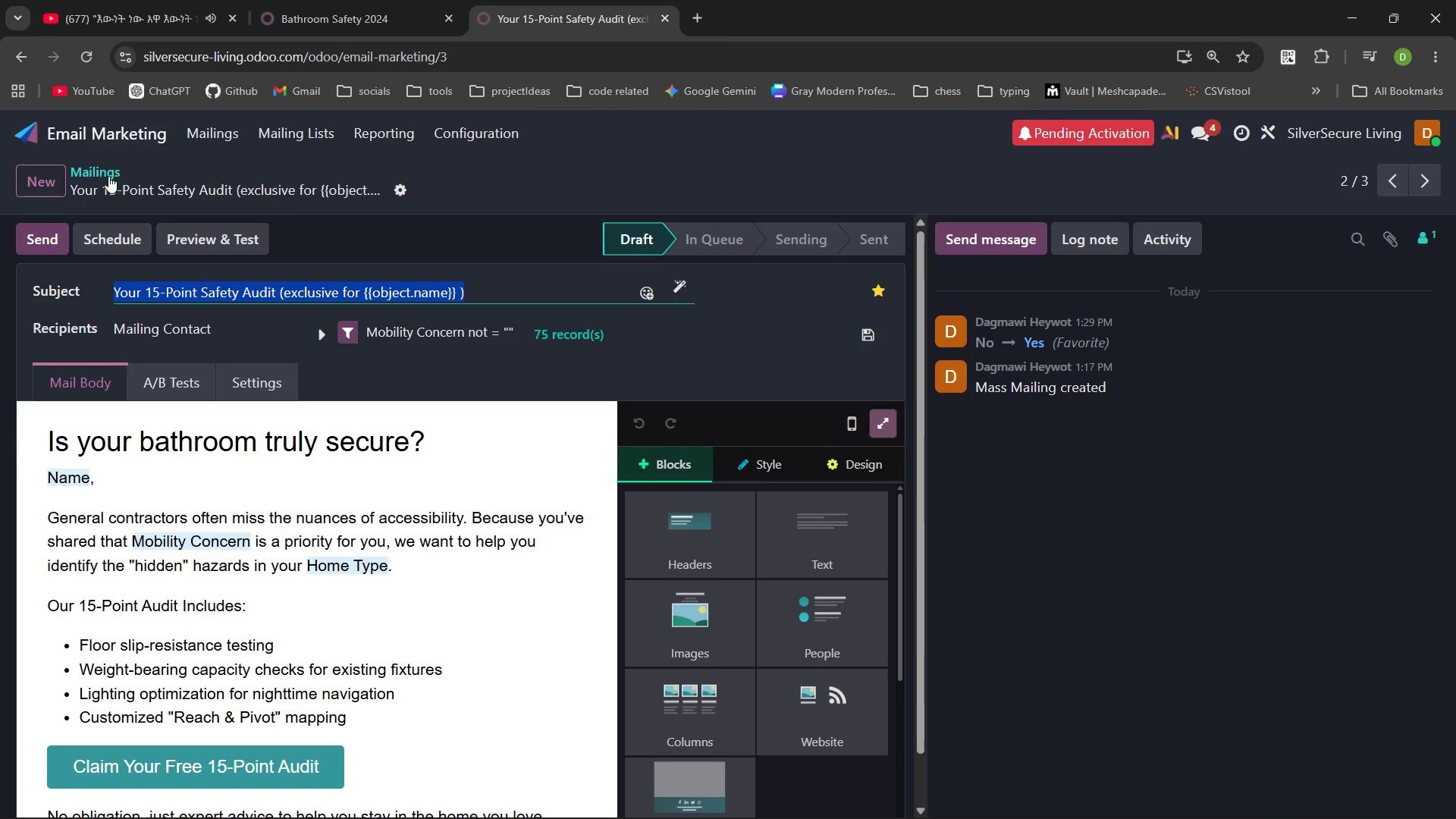 
left_click([103, 174])
 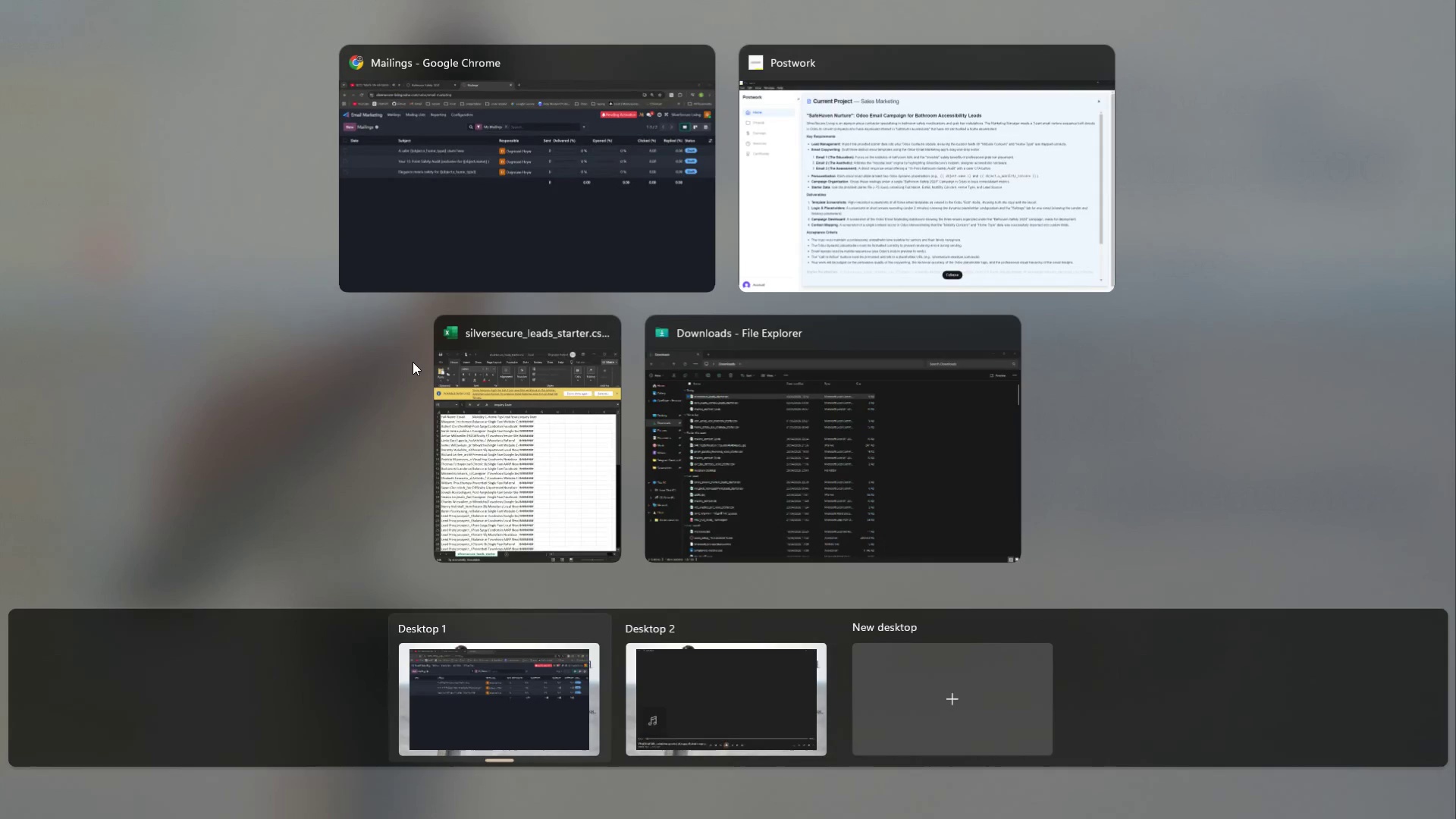 
left_click([774, 414])
 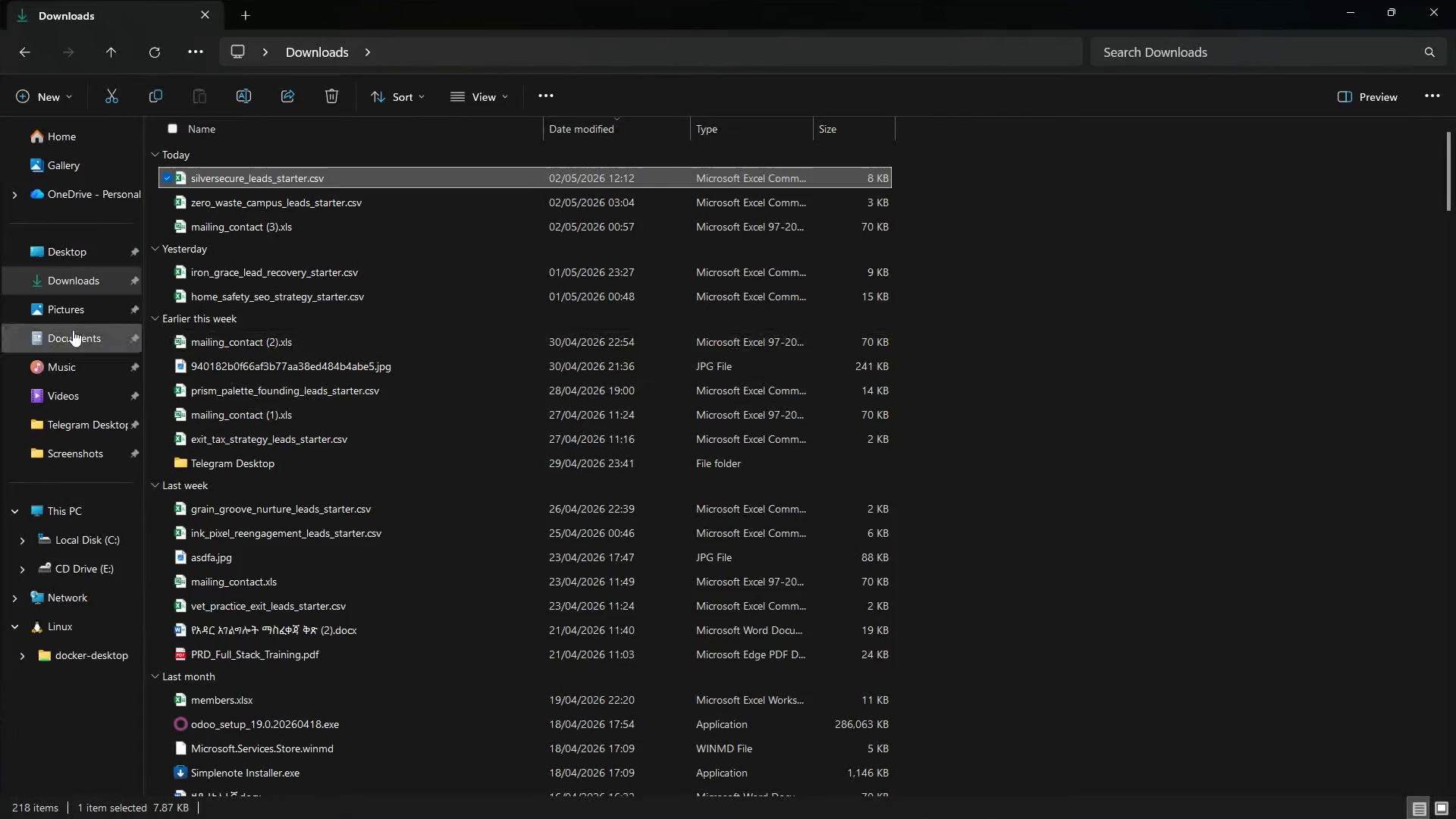 
left_click([65, 323])
 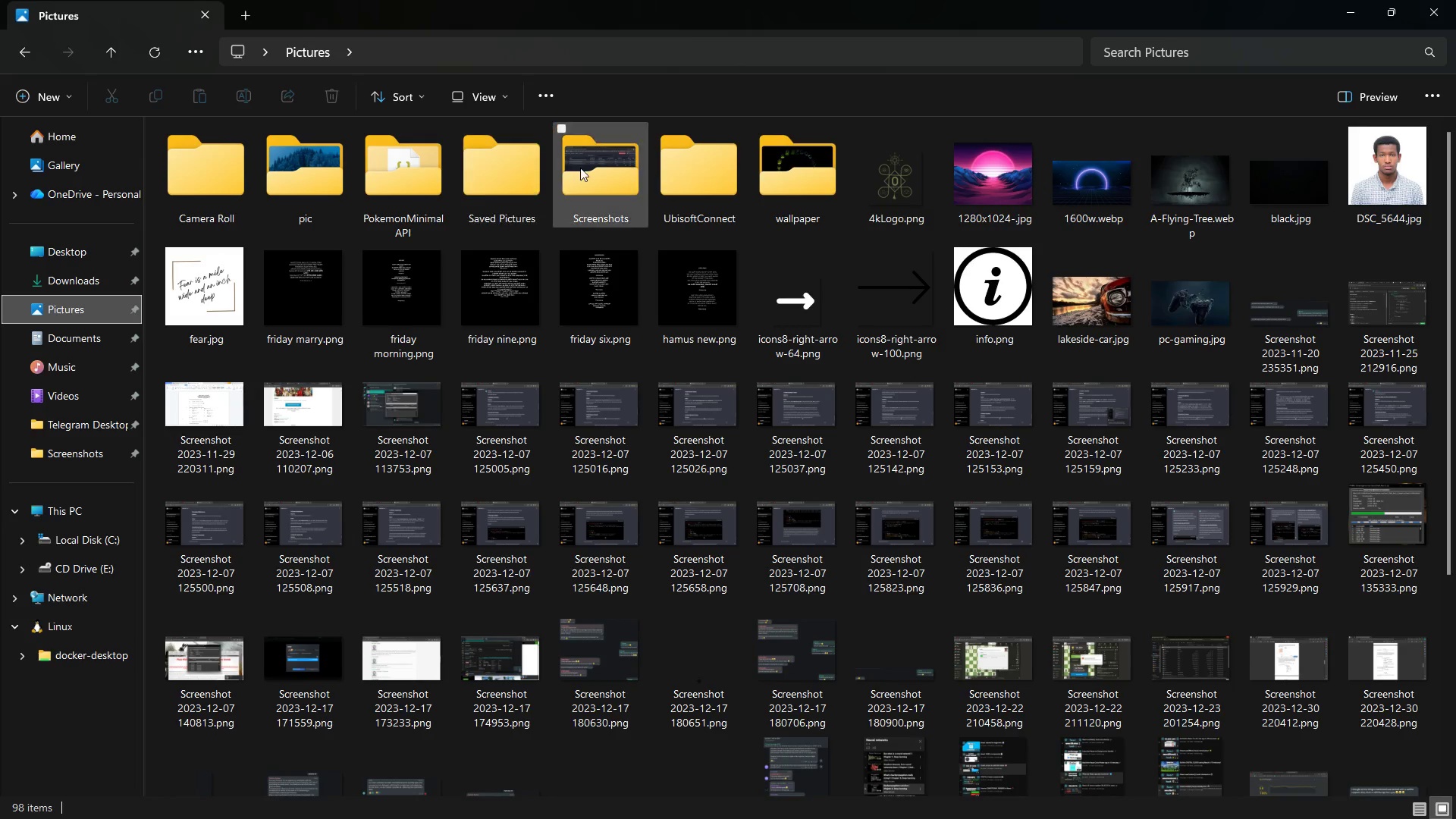 
double_click([580, 168])
 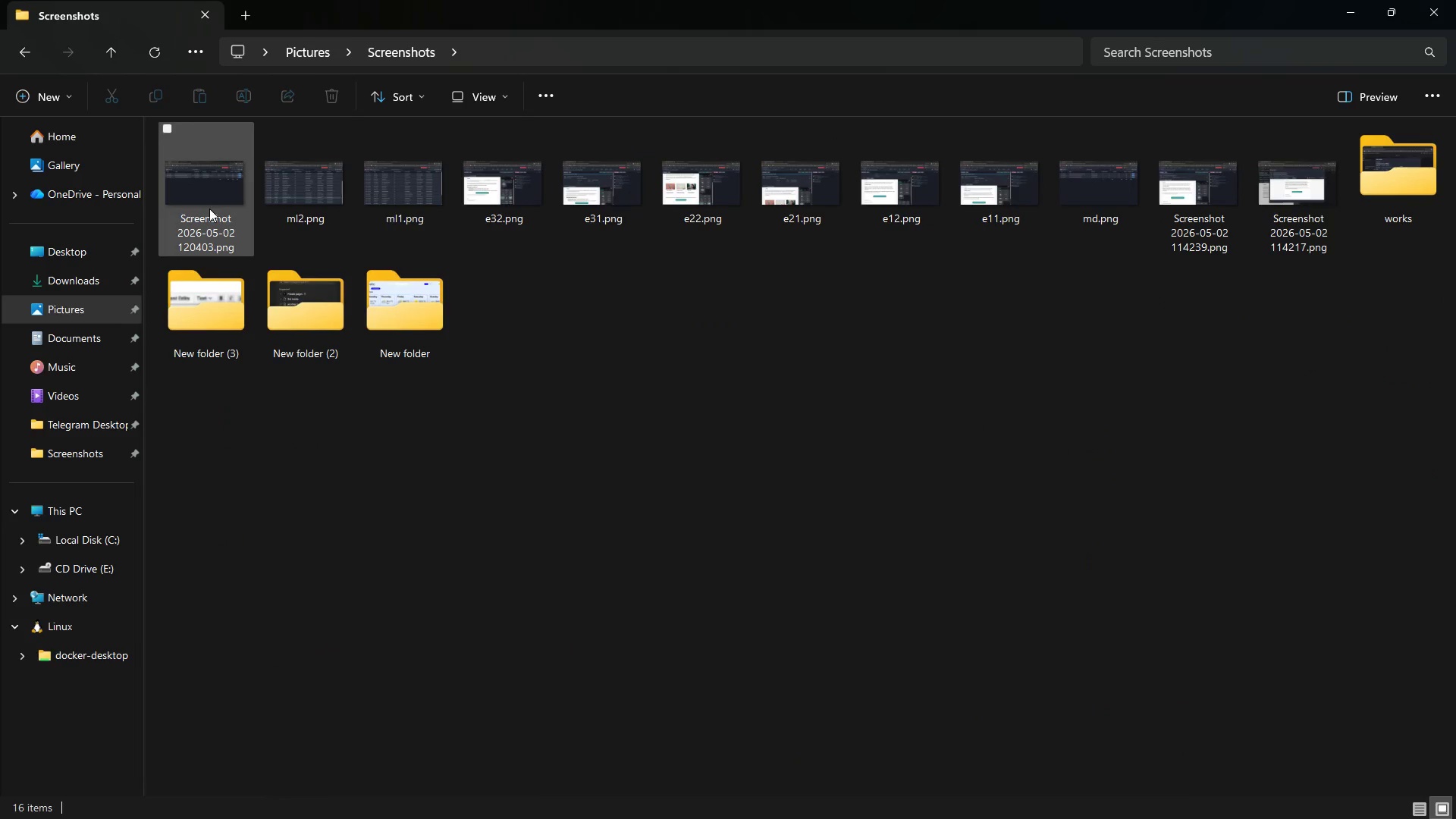 
left_click([209, 208])
 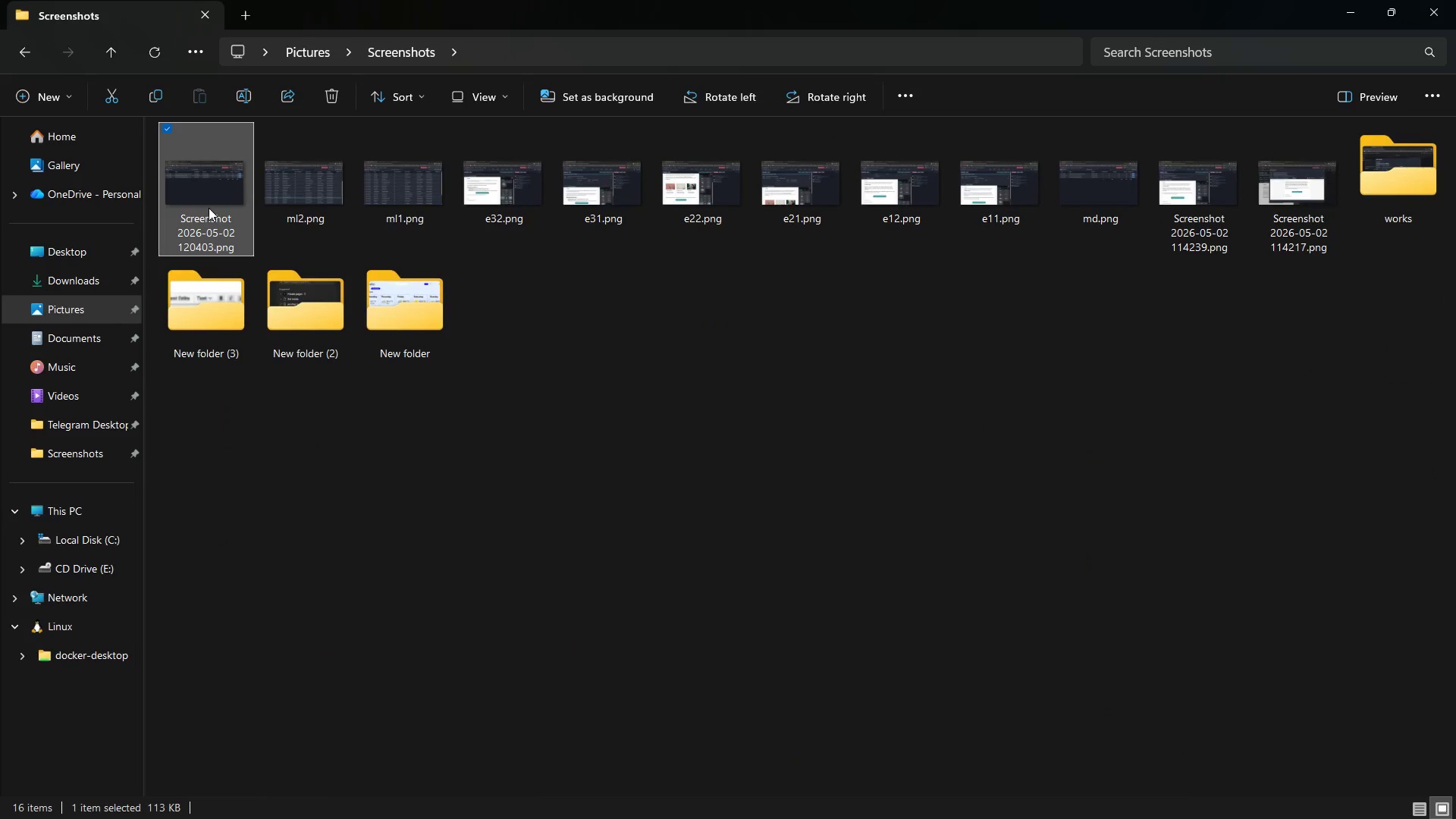 
left_click_drag(start_coordinate=[209, 208], to_coordinate=[222, 247])
 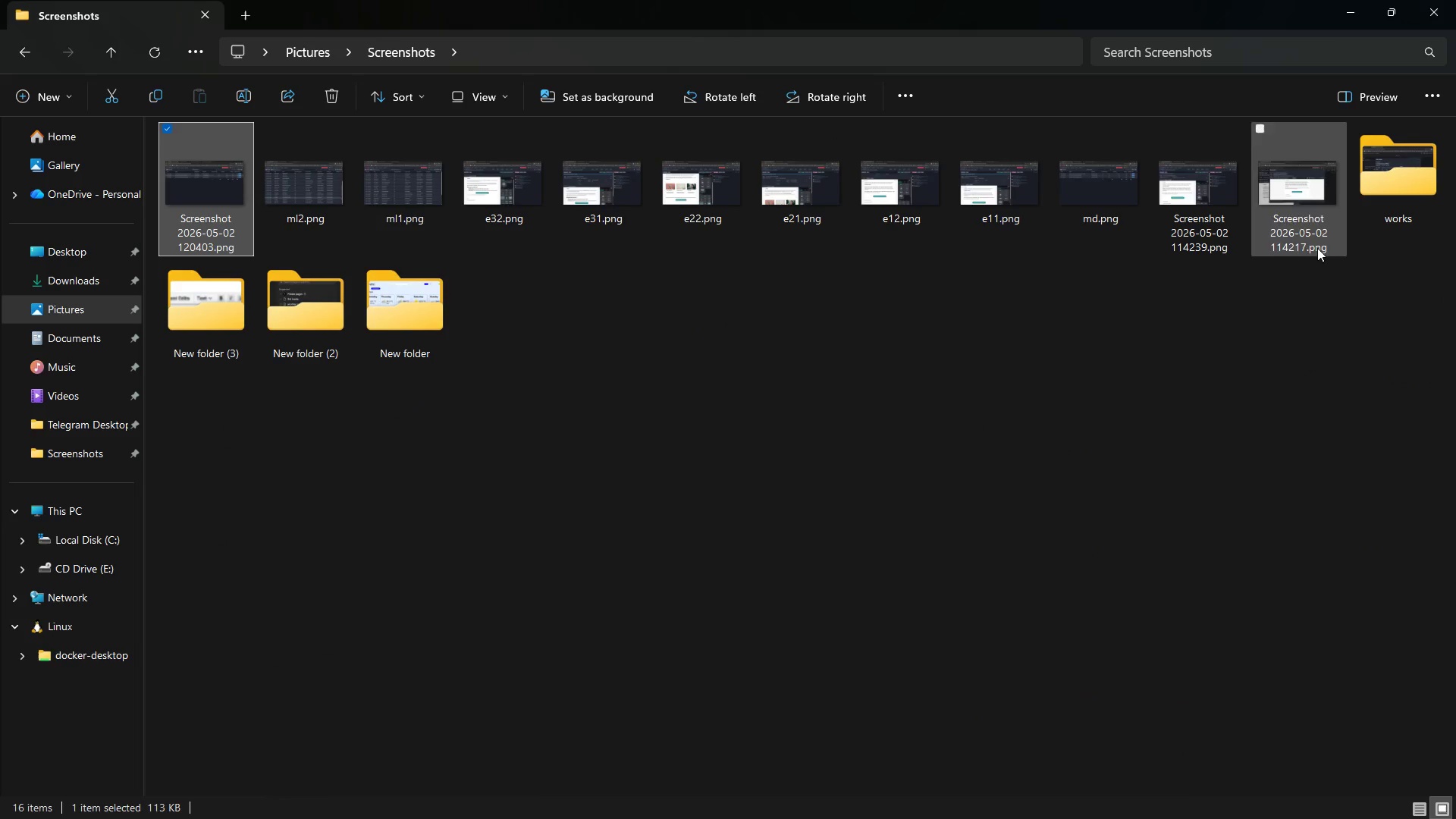 
left_click_drag(start_coordinate=[1319, 275], to_coordinate=[832, 127])
 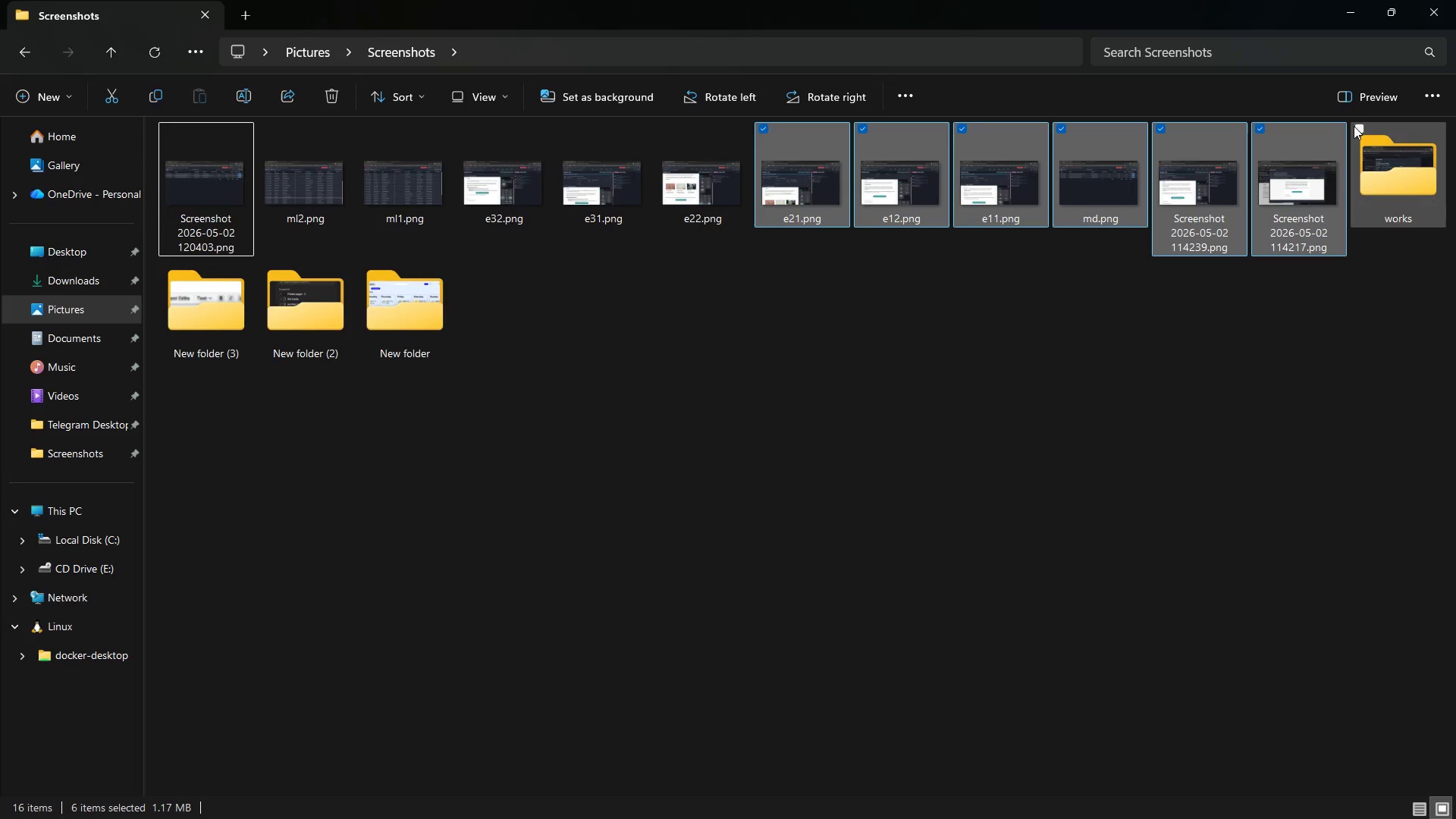 
left_click([1354, 126])
 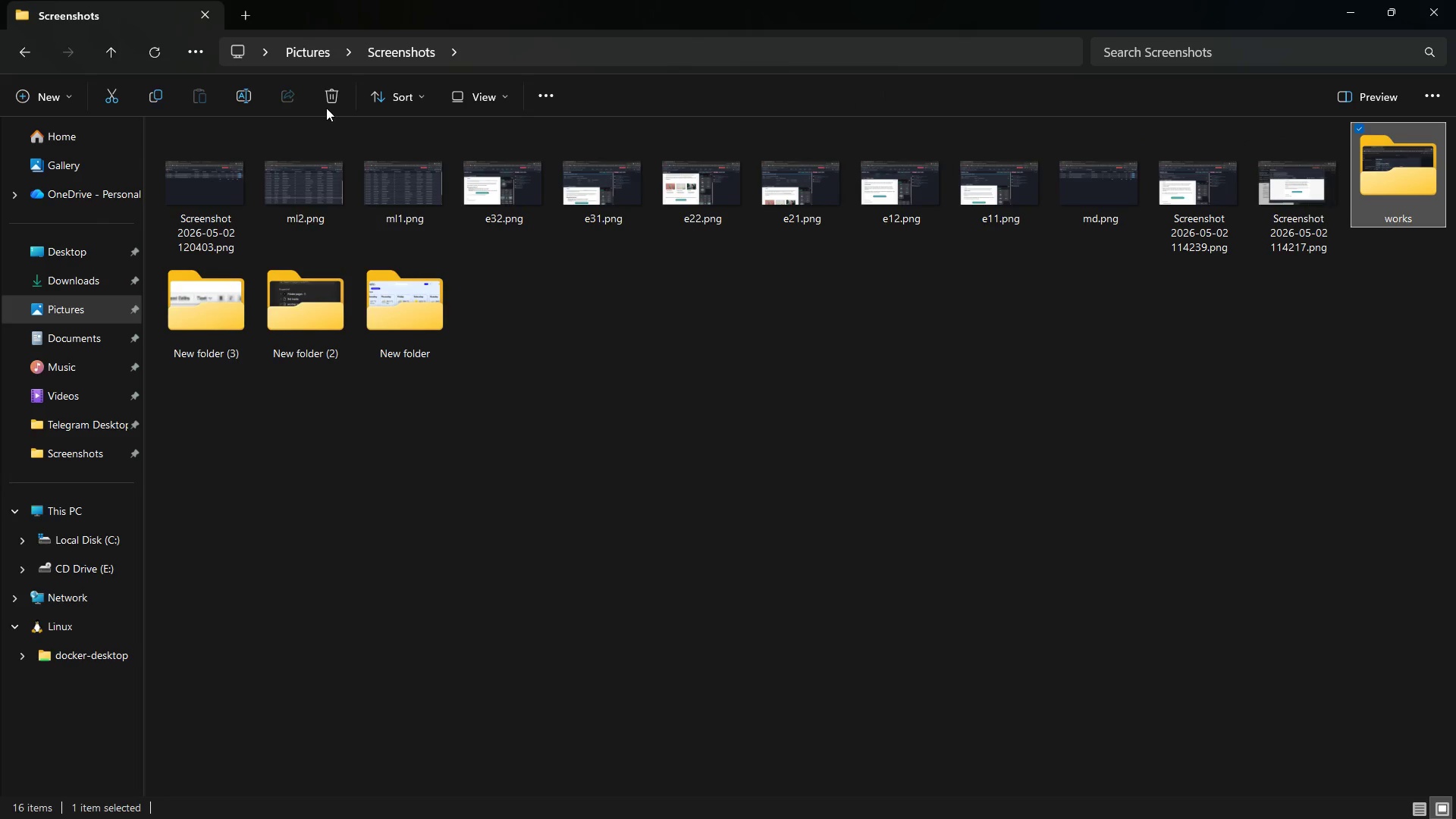 
left_click([199, 196])
 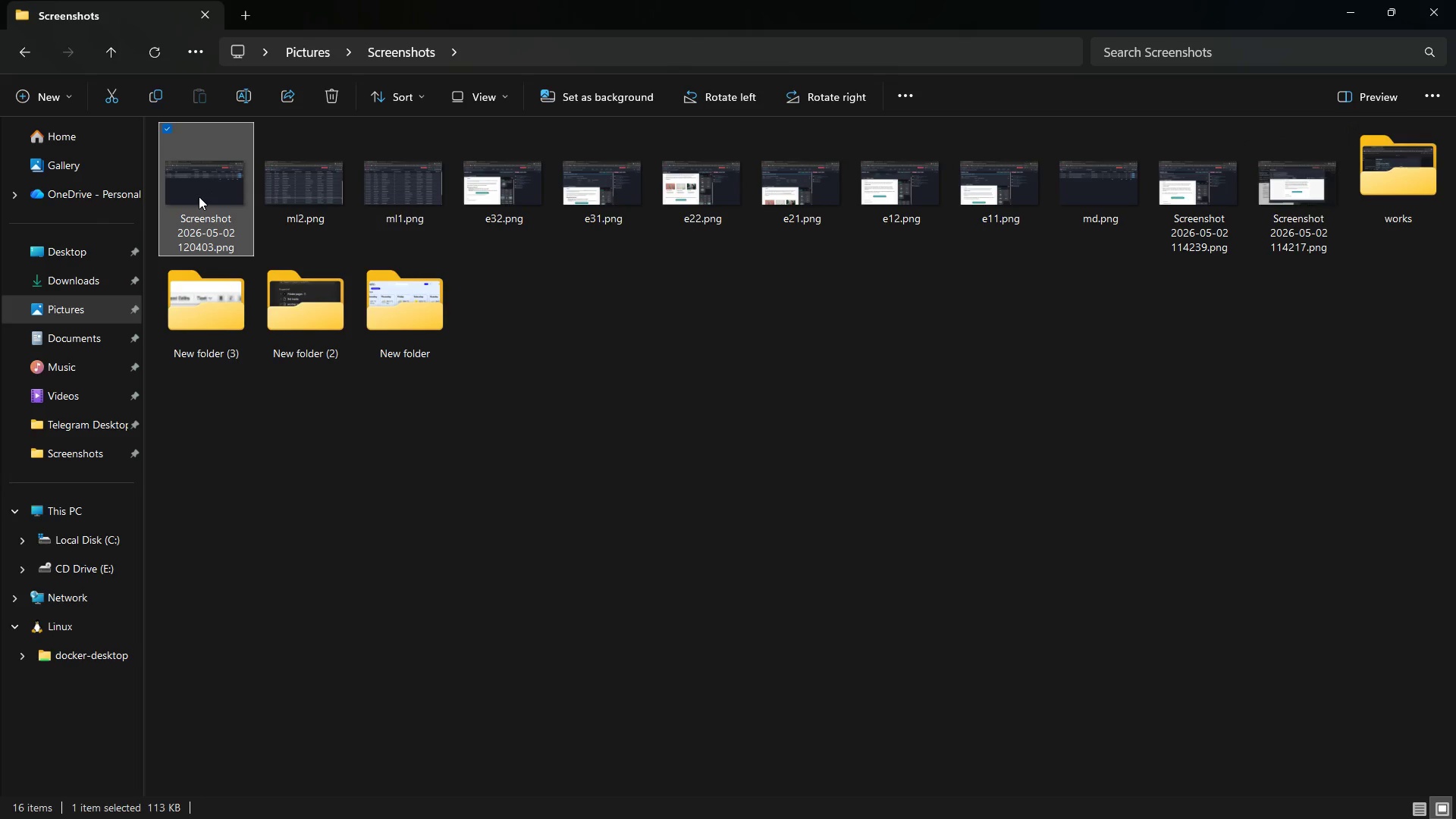 
key(Shift+ArrowDown)
 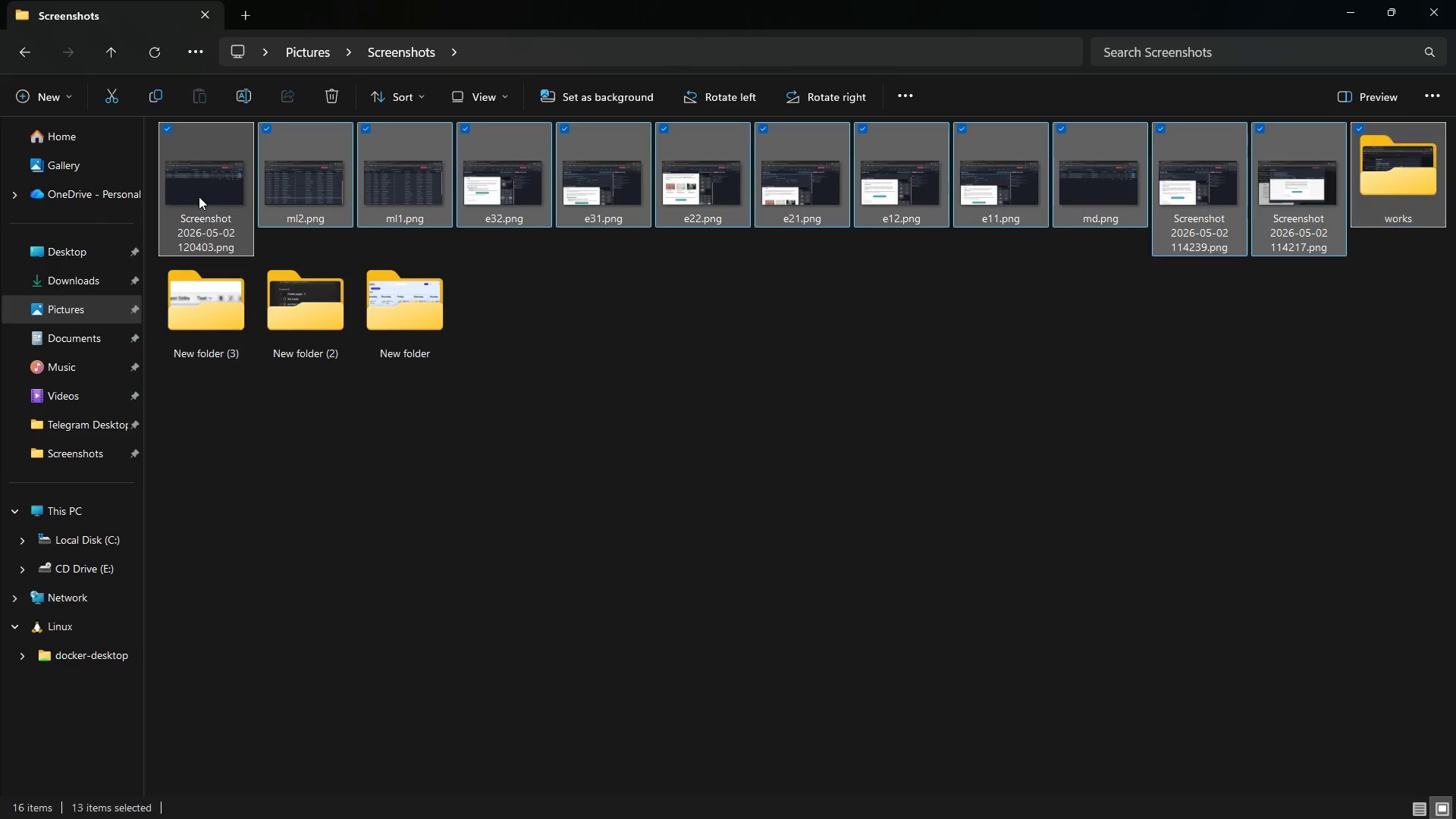 
key(Shift+ArrowLeft)
 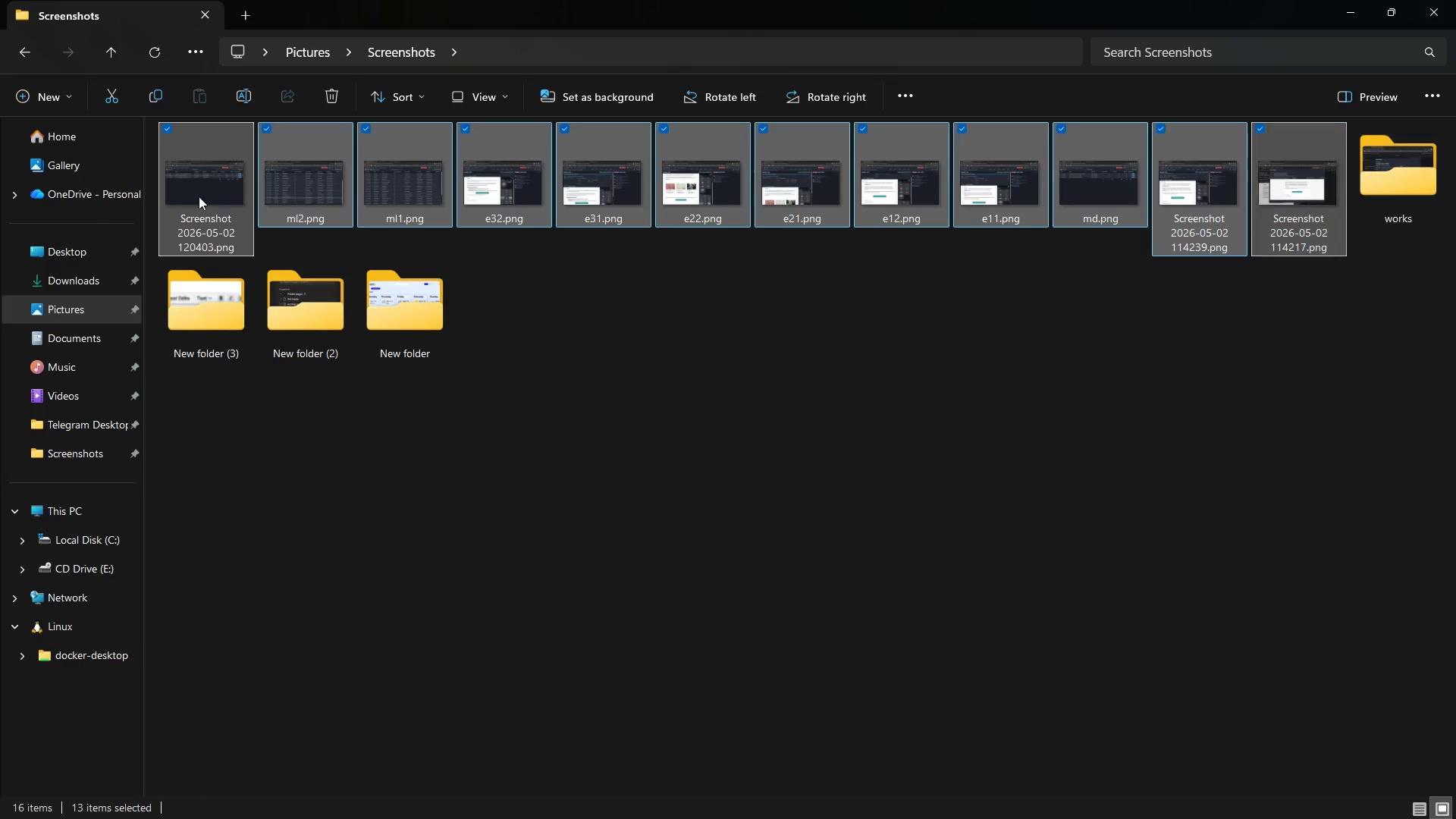 
key(Shift+ArrowLeft)
 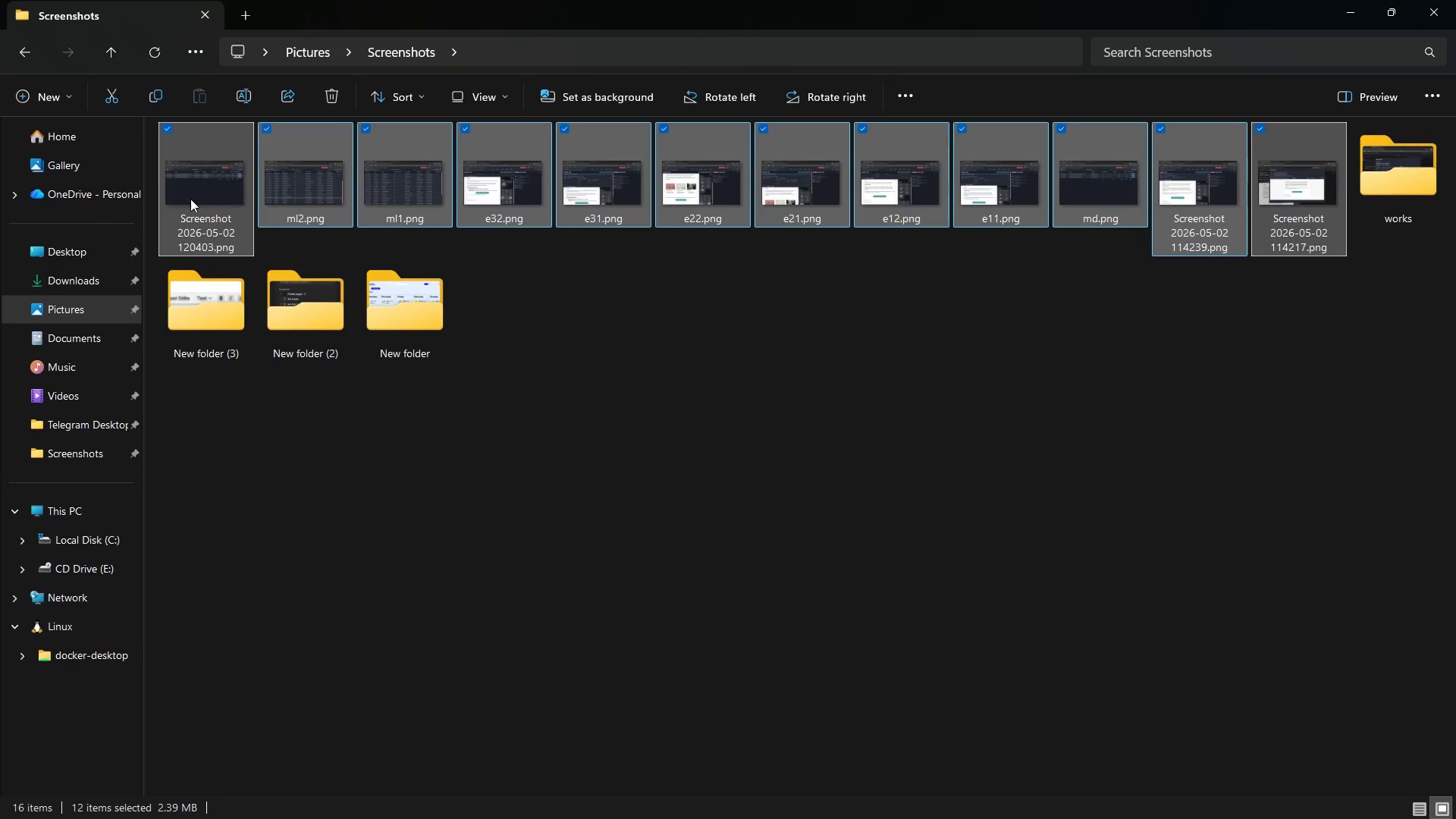 
left_click_drag(start_coordinate=[190, 199], to_coordinate=[1414, 175])
 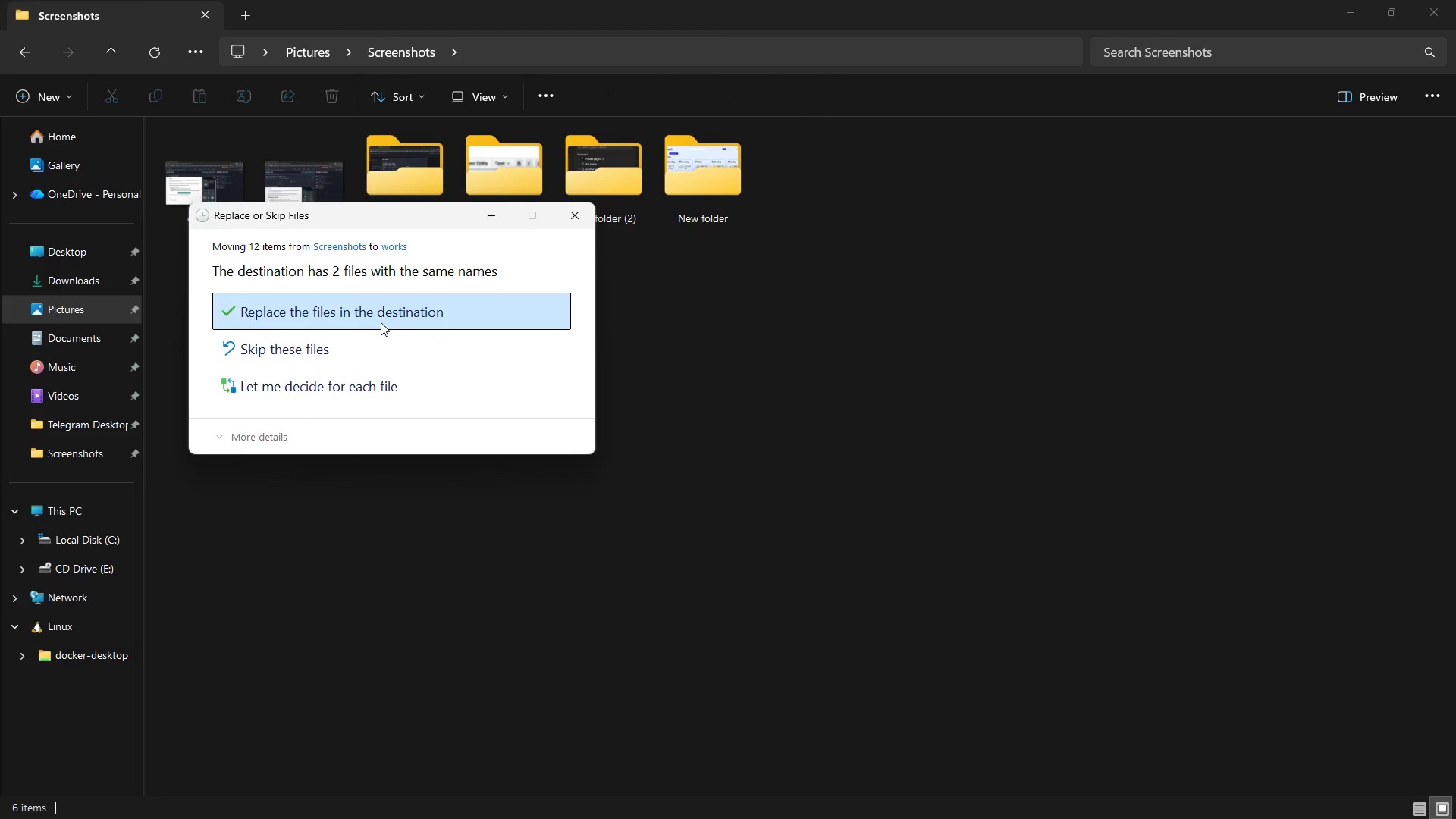 
left_click([381, 322])
 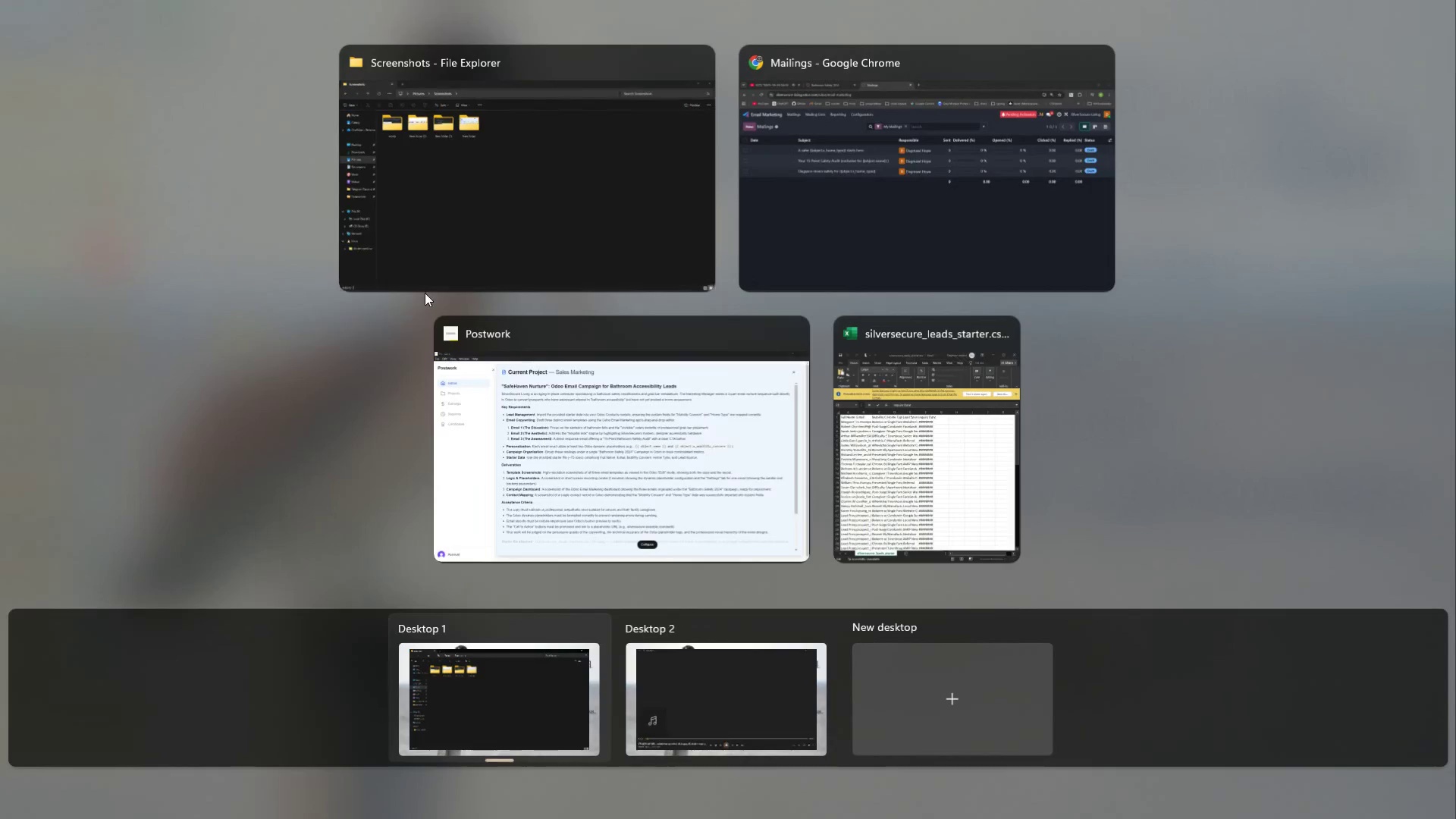 
left_click([871, 184])
 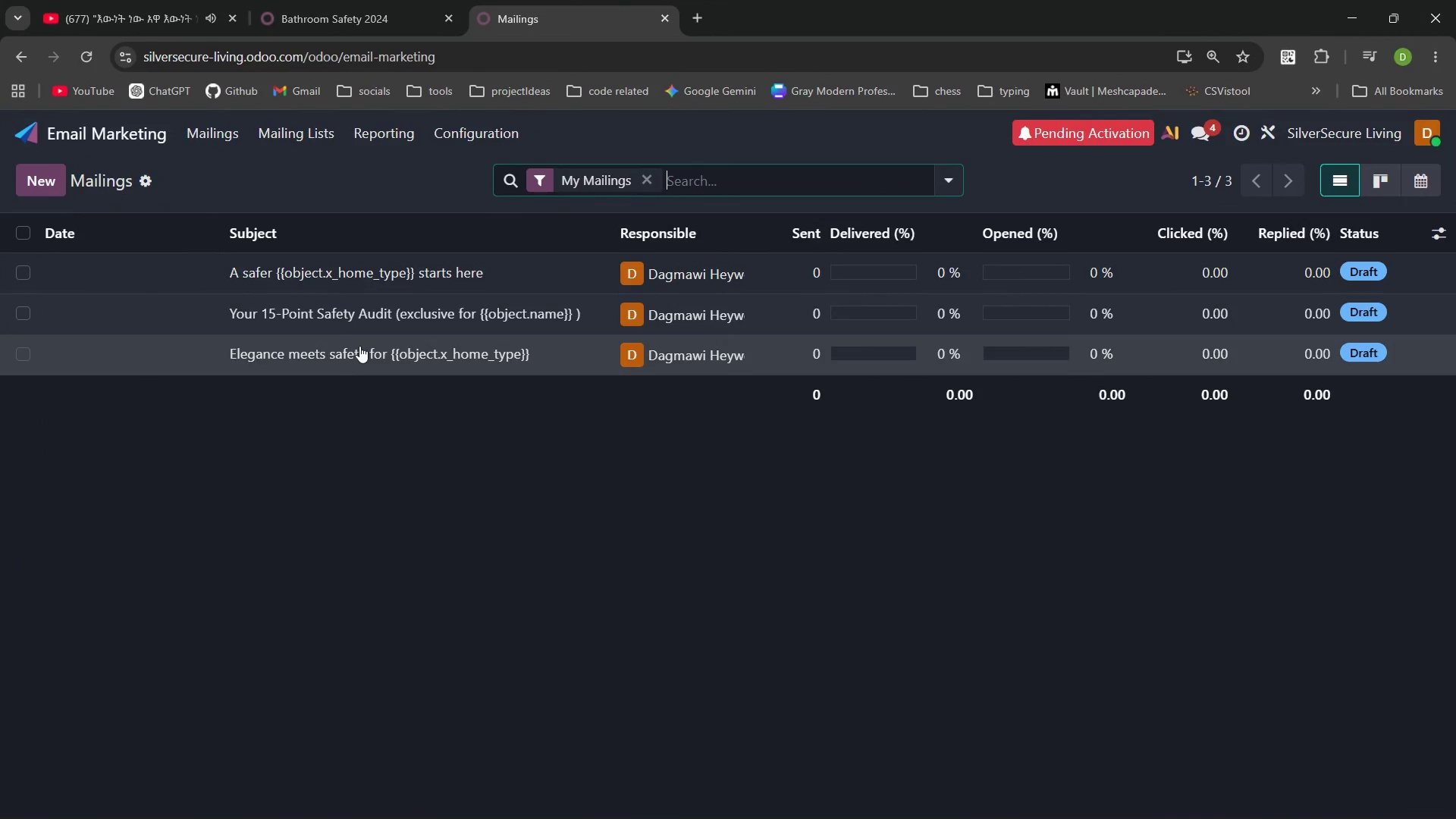 
mouse_move([315, 343])
 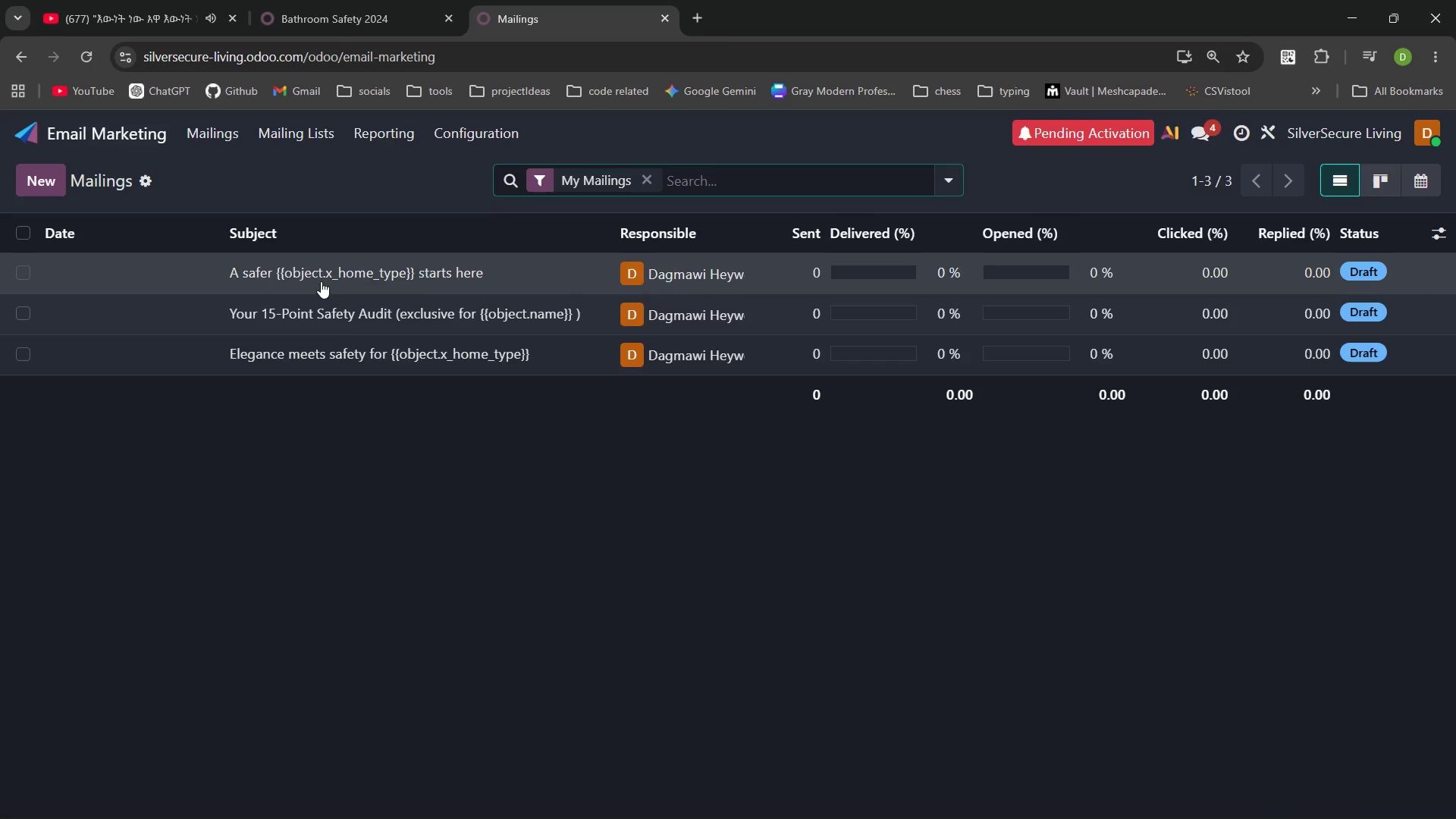 
left_click([321, 281])
 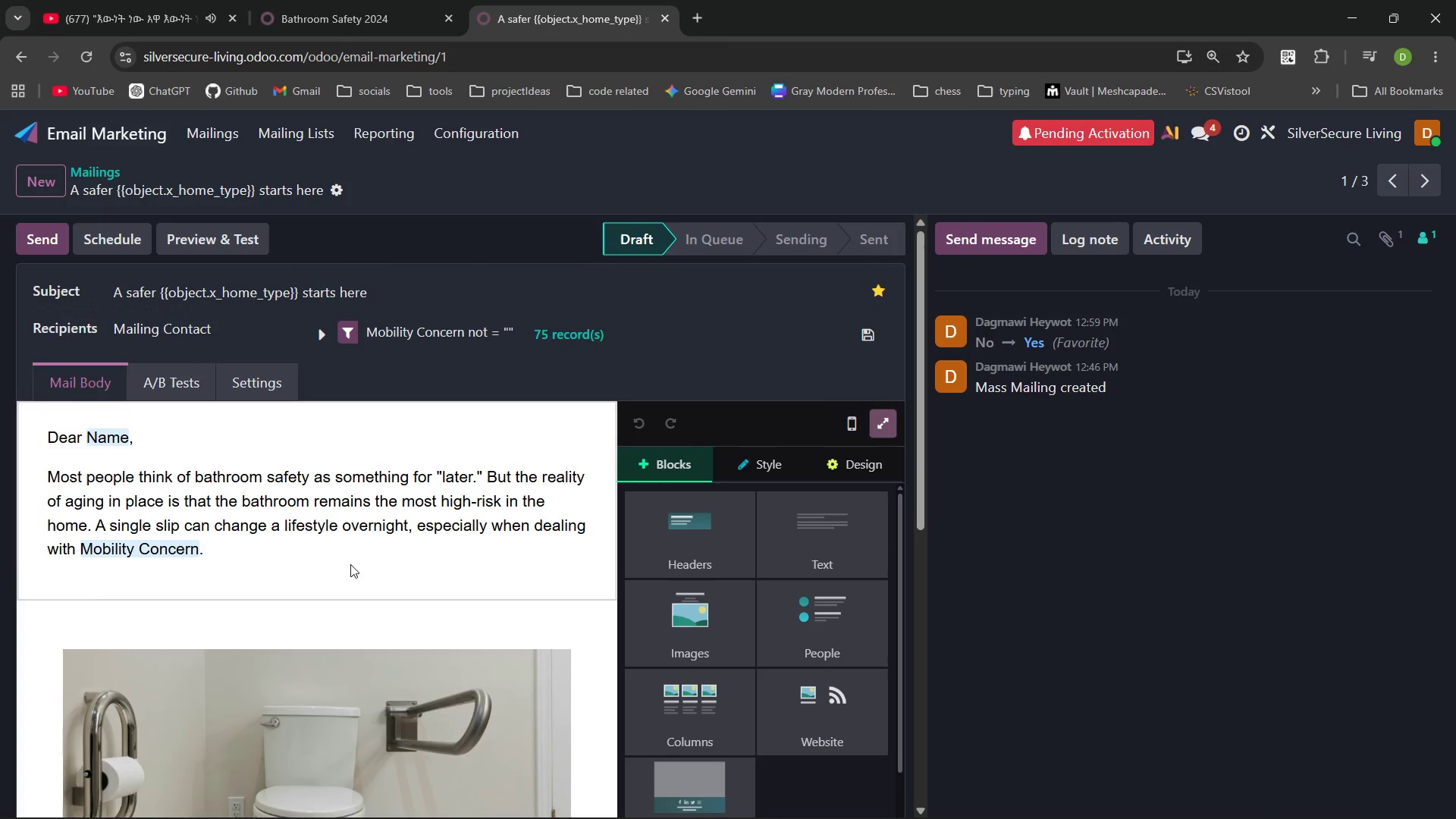 
wait(5.41)
 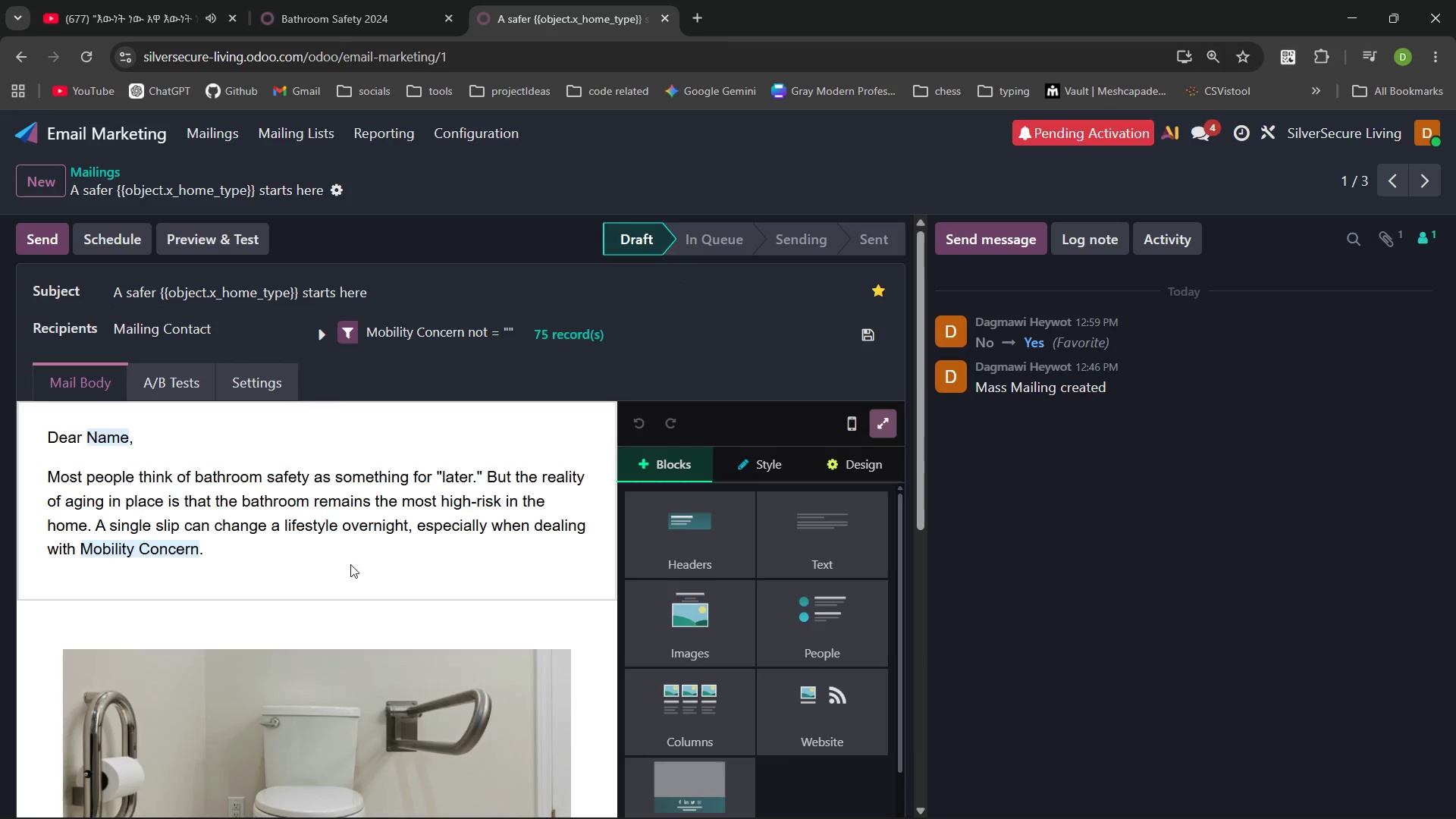 
left_click([318, 328])
 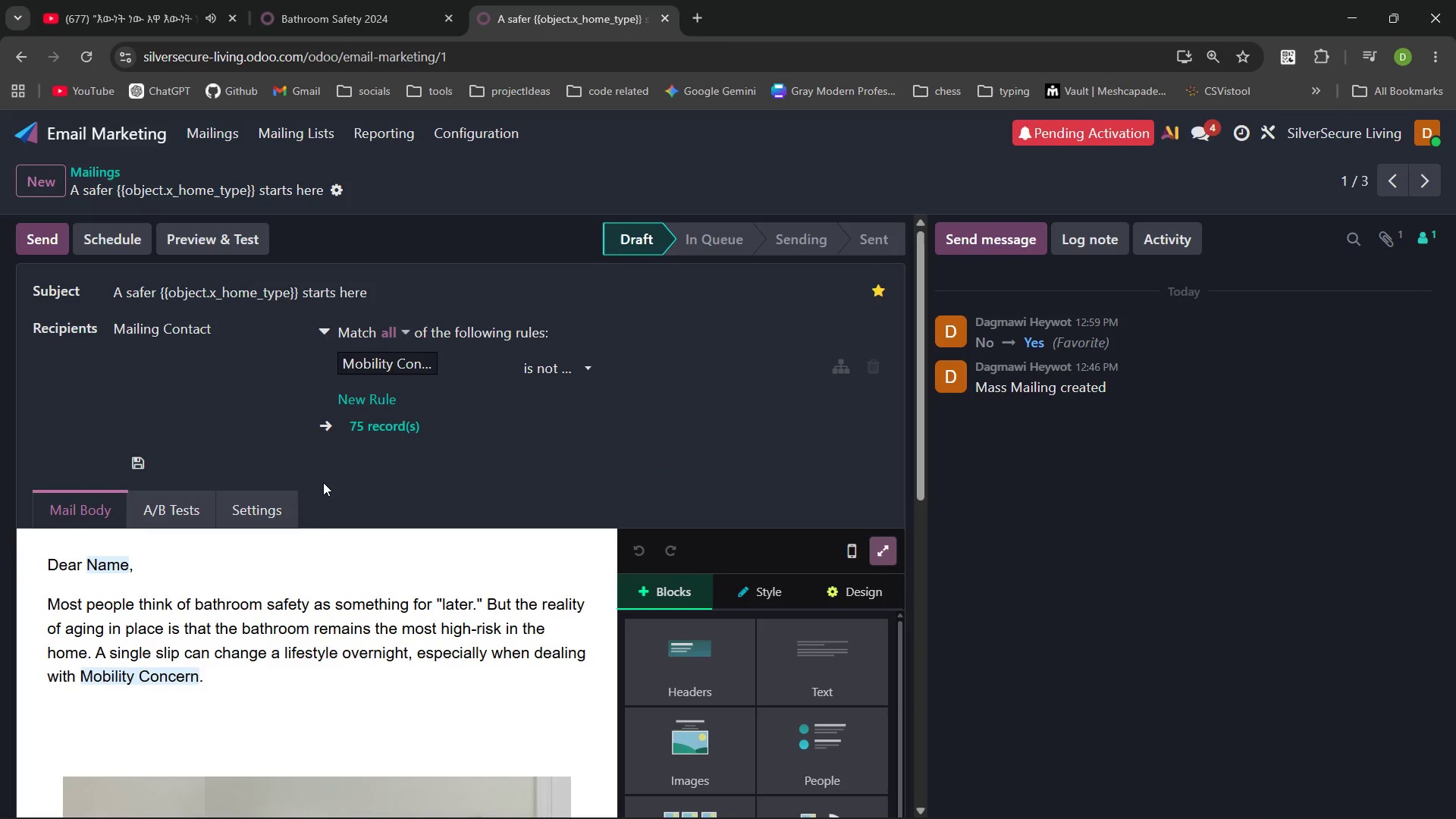 
key(PrintScreen)
 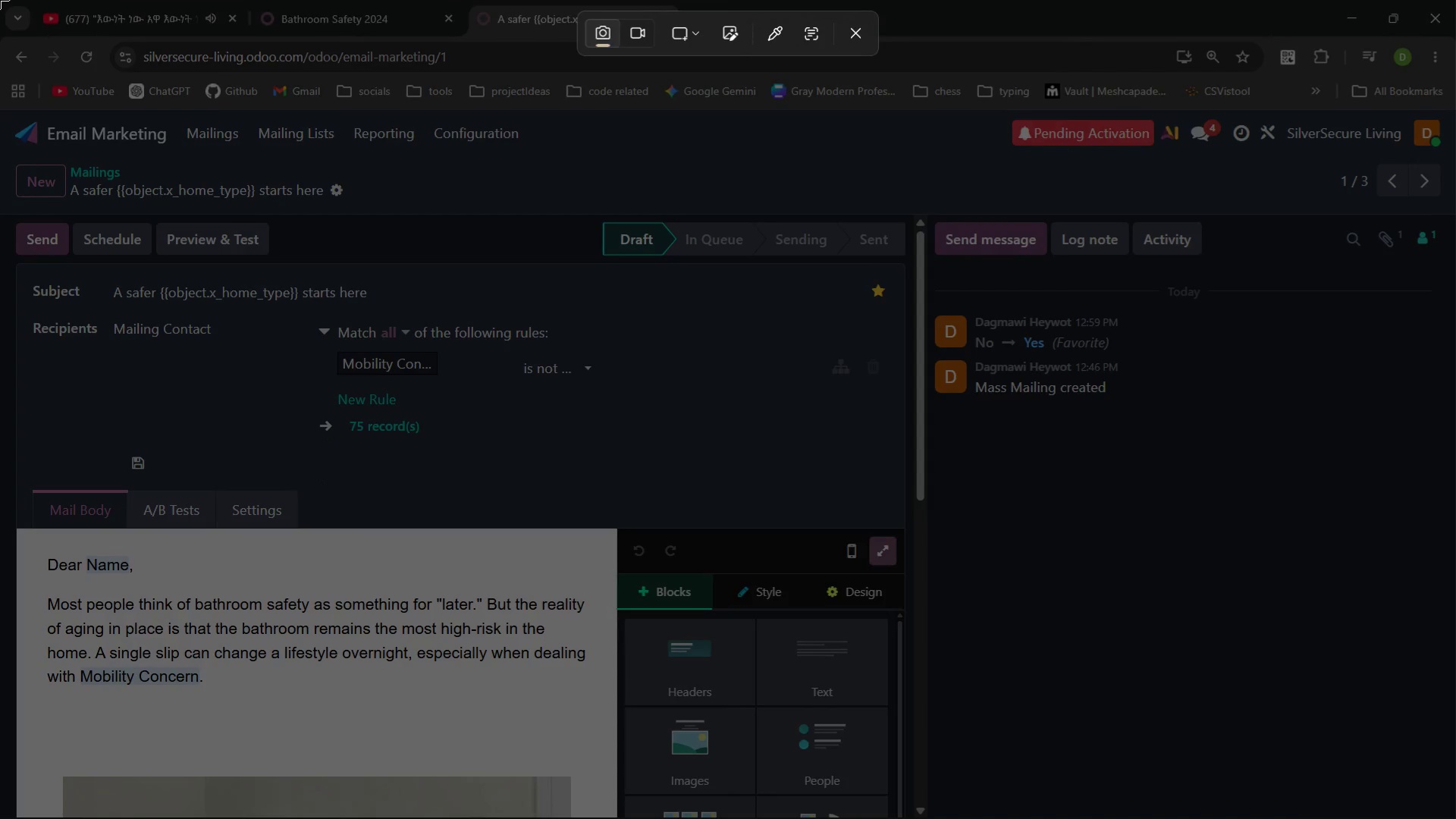 
left_click_drag(start_coordinate=[0, 0], to_coordinate=[1455, 818])
 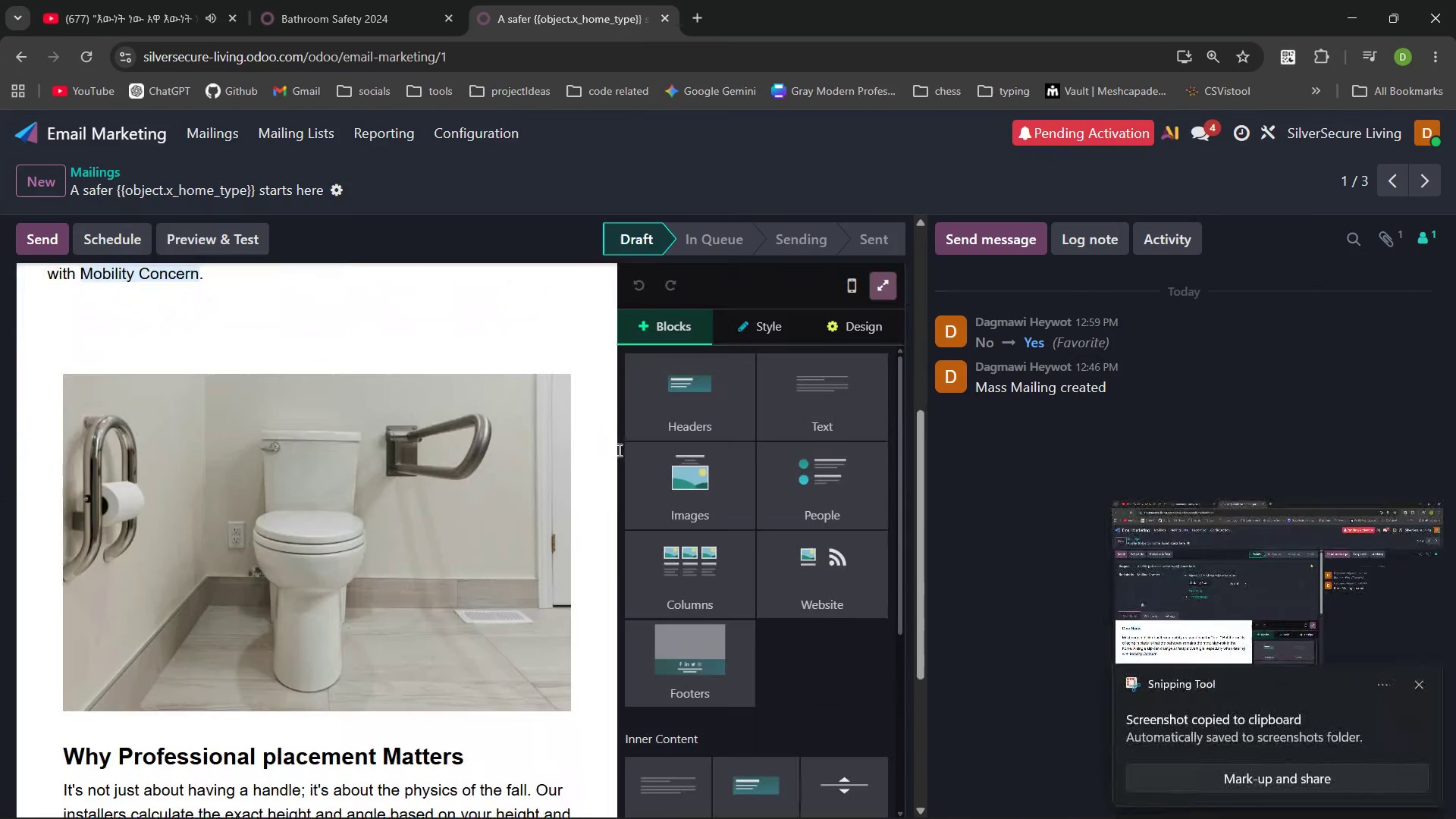 
left_click([1263, 577])
 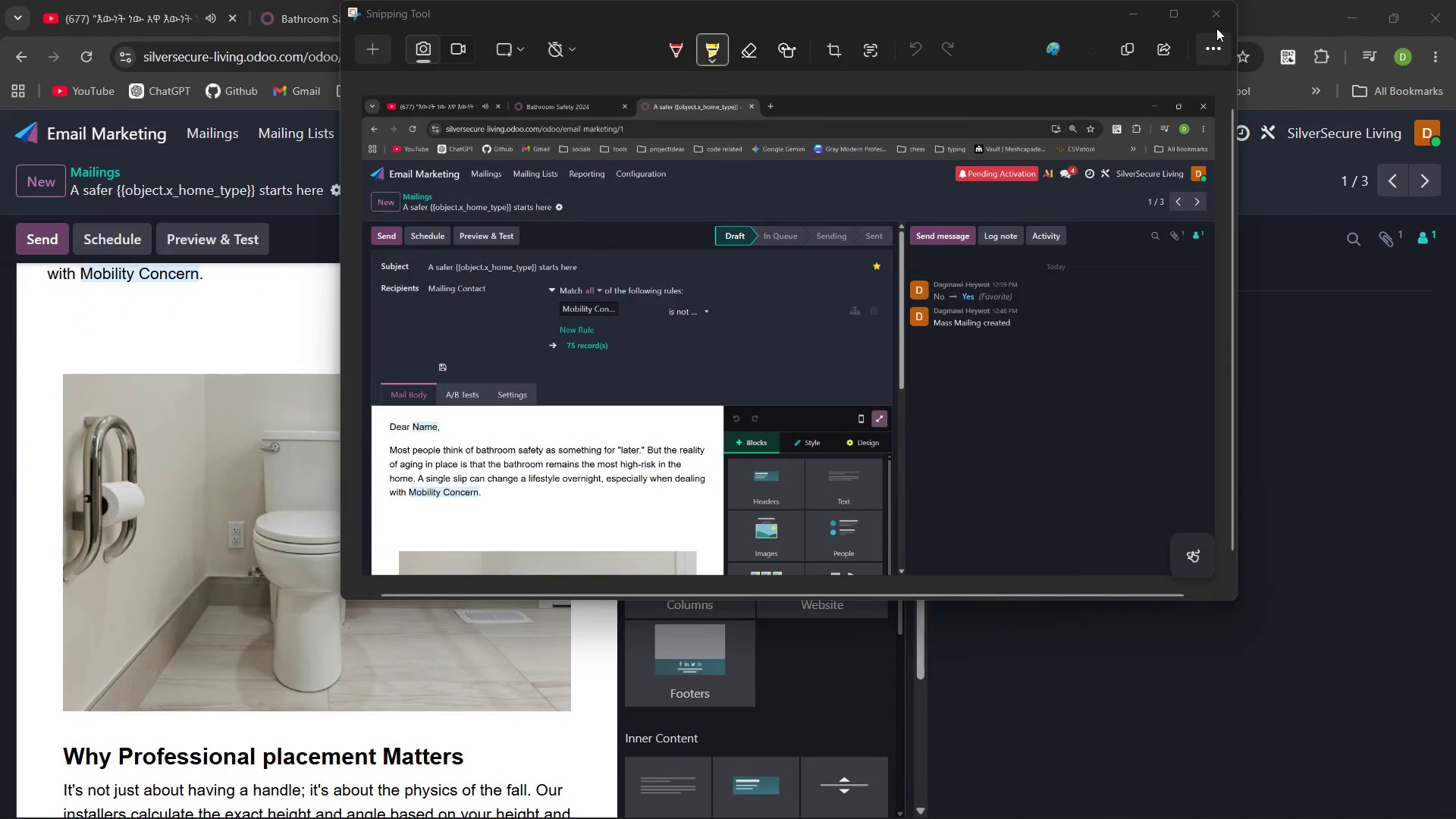 
left_click([1217, 22])
 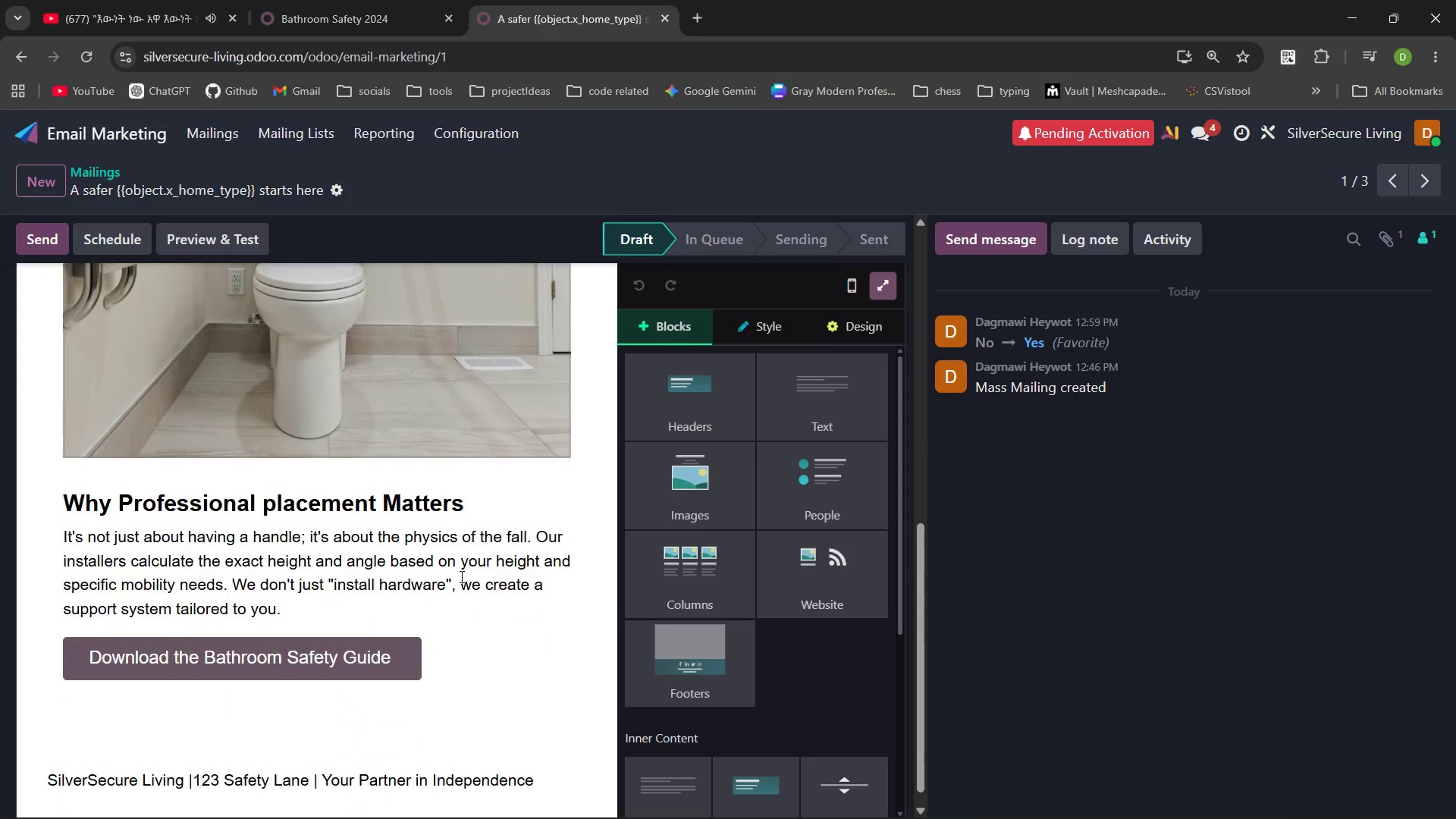 
wait(8.77)
 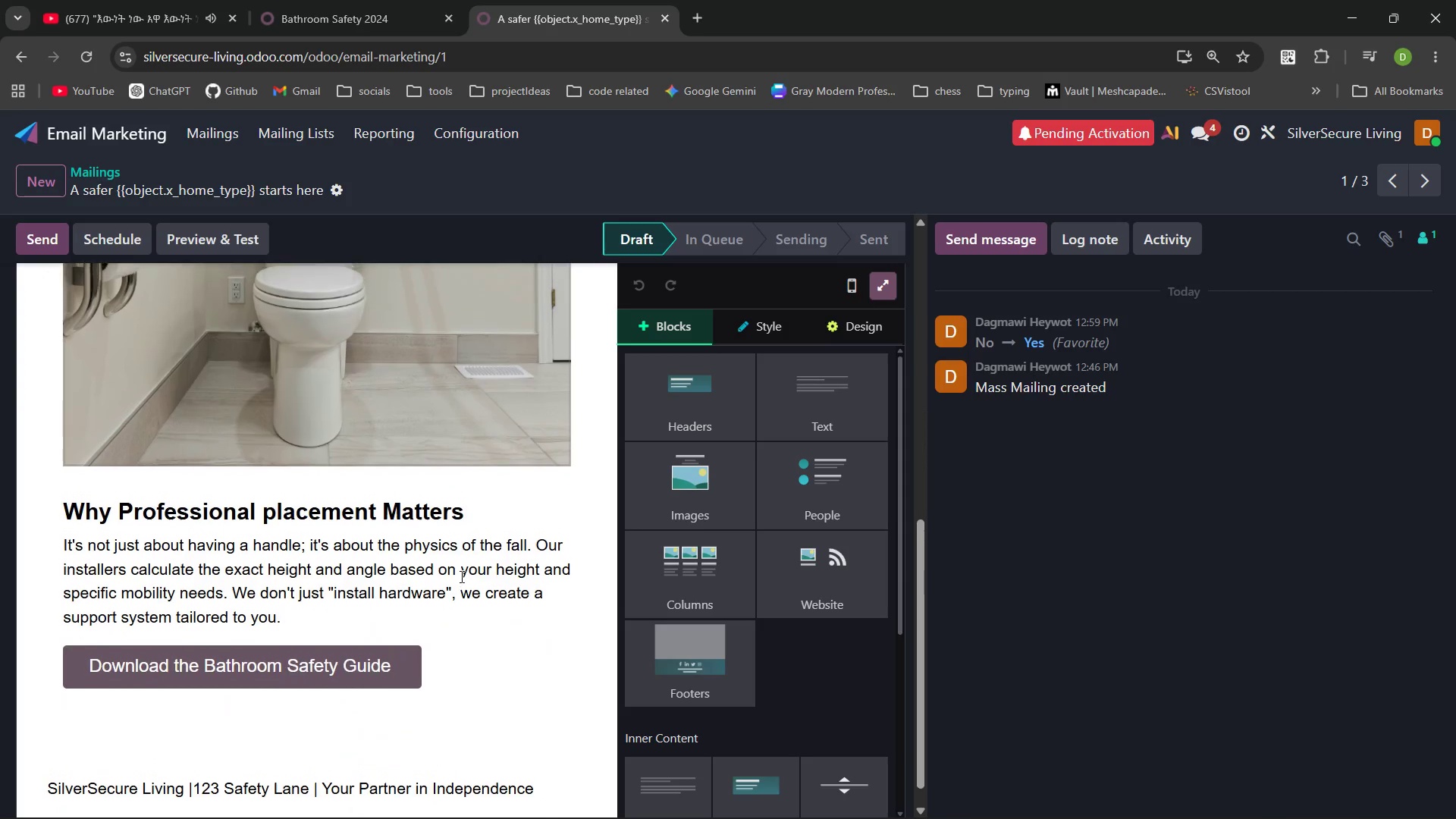 
key(Control+Minus)
 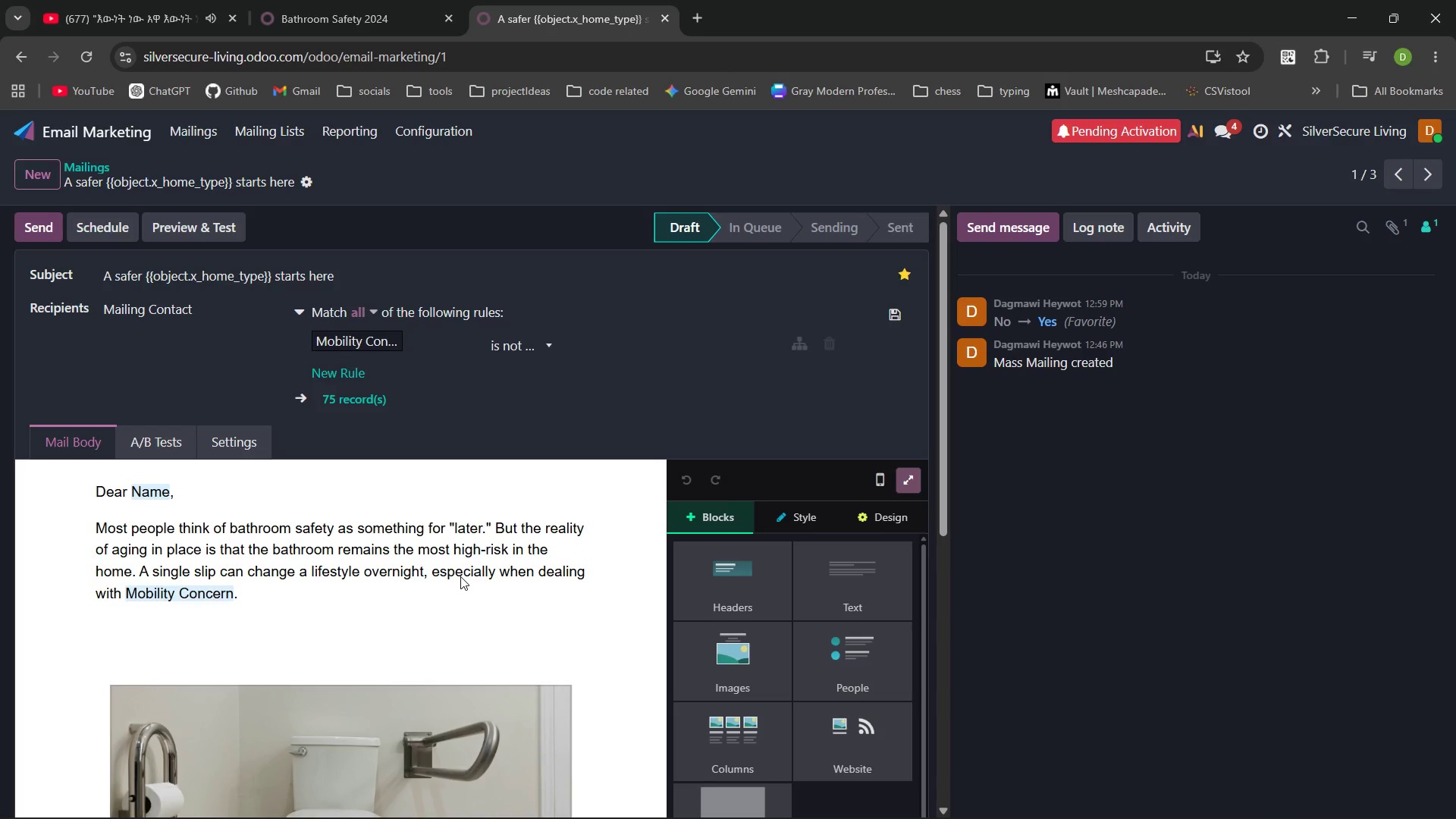 
key(PrintScreen)
 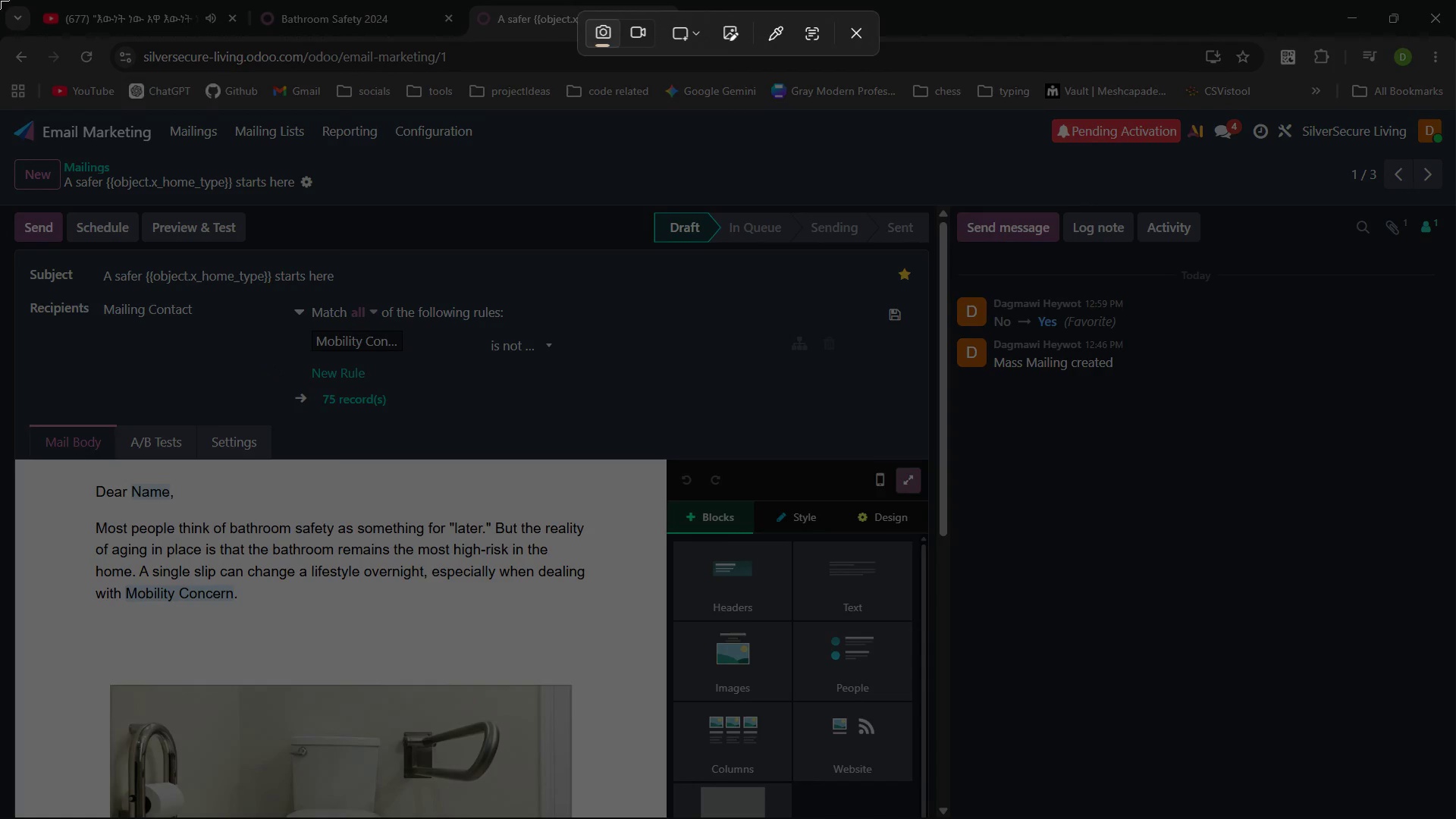 
left_click_drag(start_coordinate=[0, 0], to_coordinate=[1455, 818])
 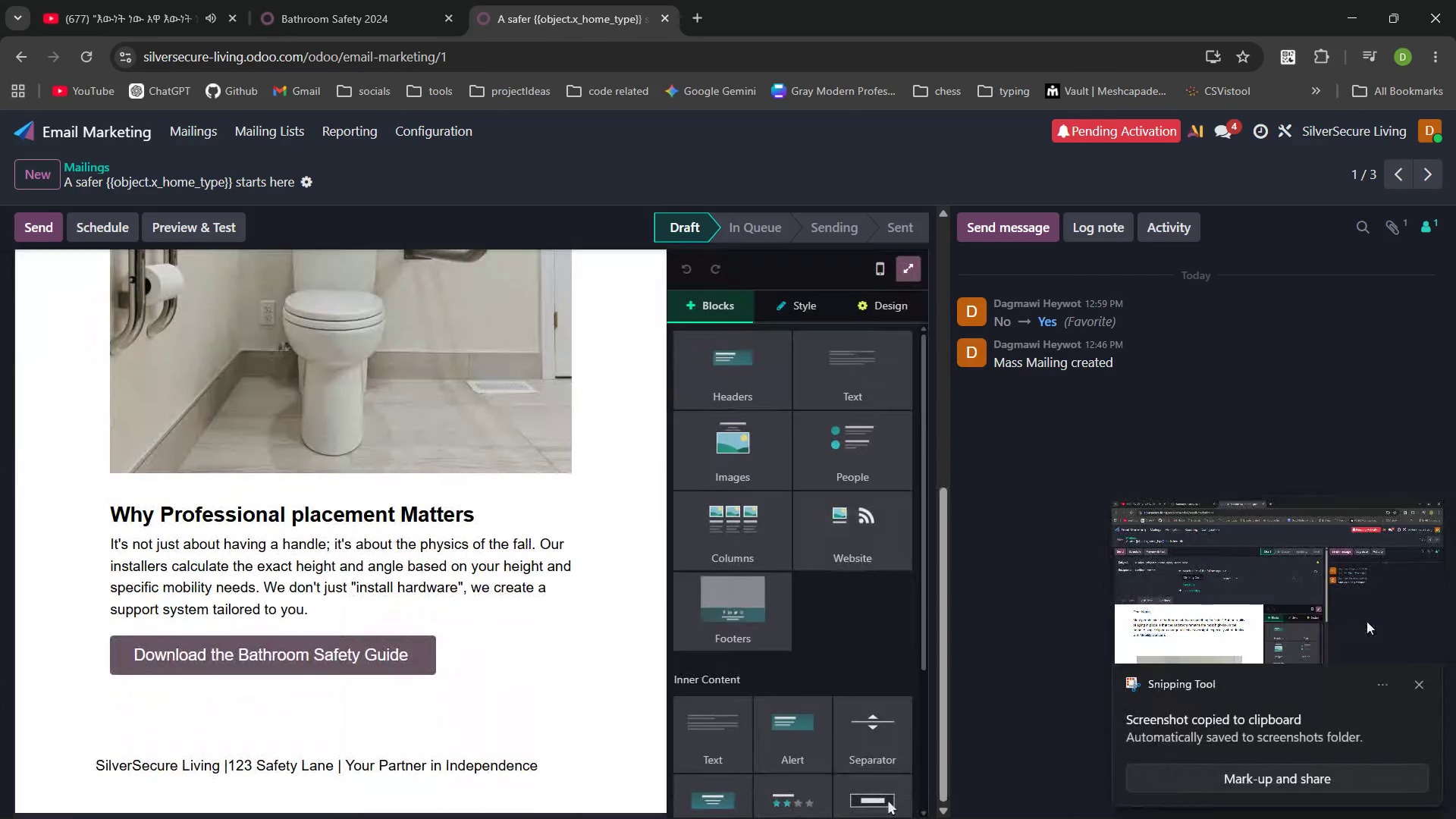 
left_click([1419, 685])
 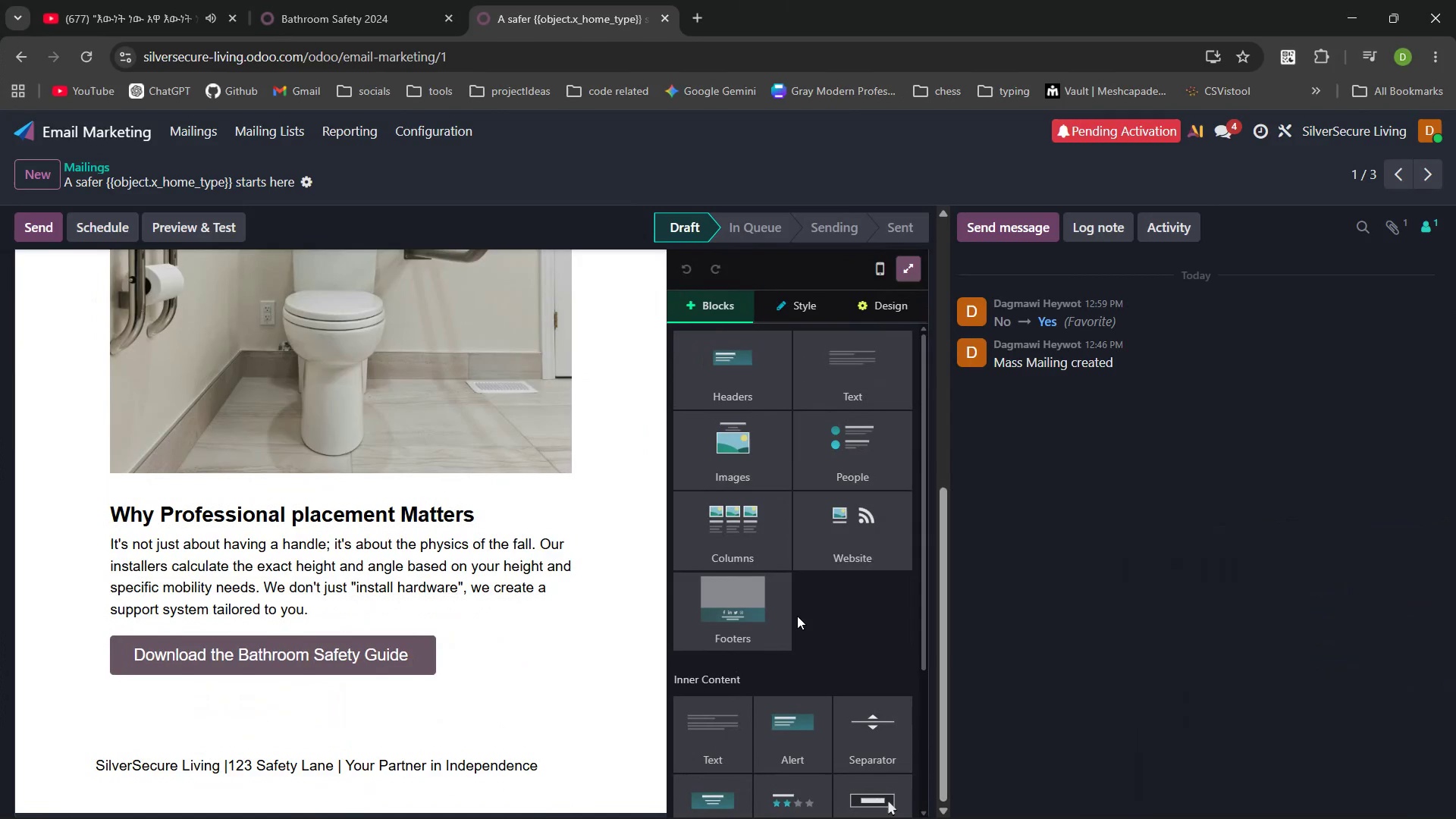 
key(PrintScreen)
 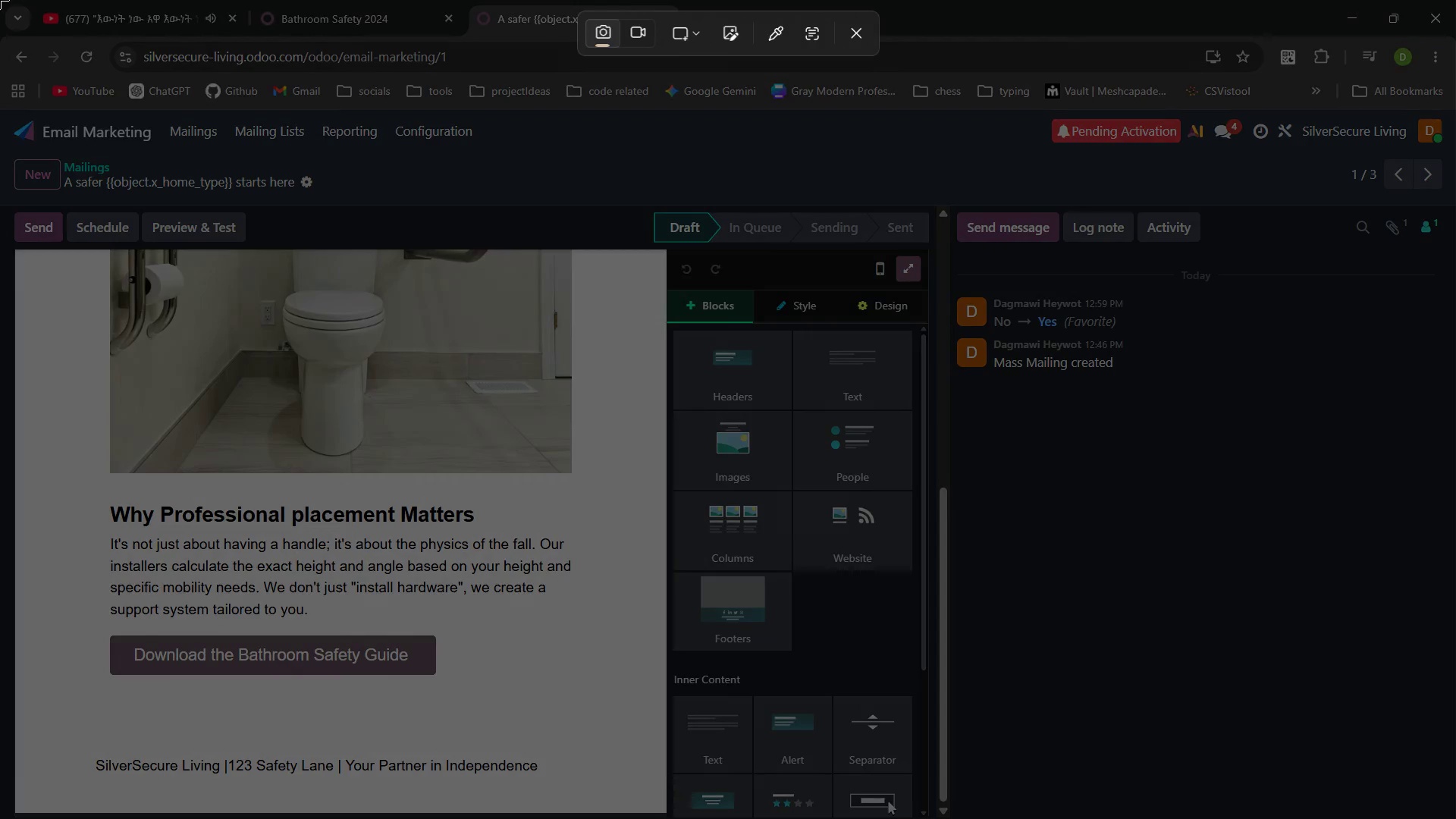 
left_click_drag(start_coordinate=[0, 0], to_coordinate=[1455, 818])
 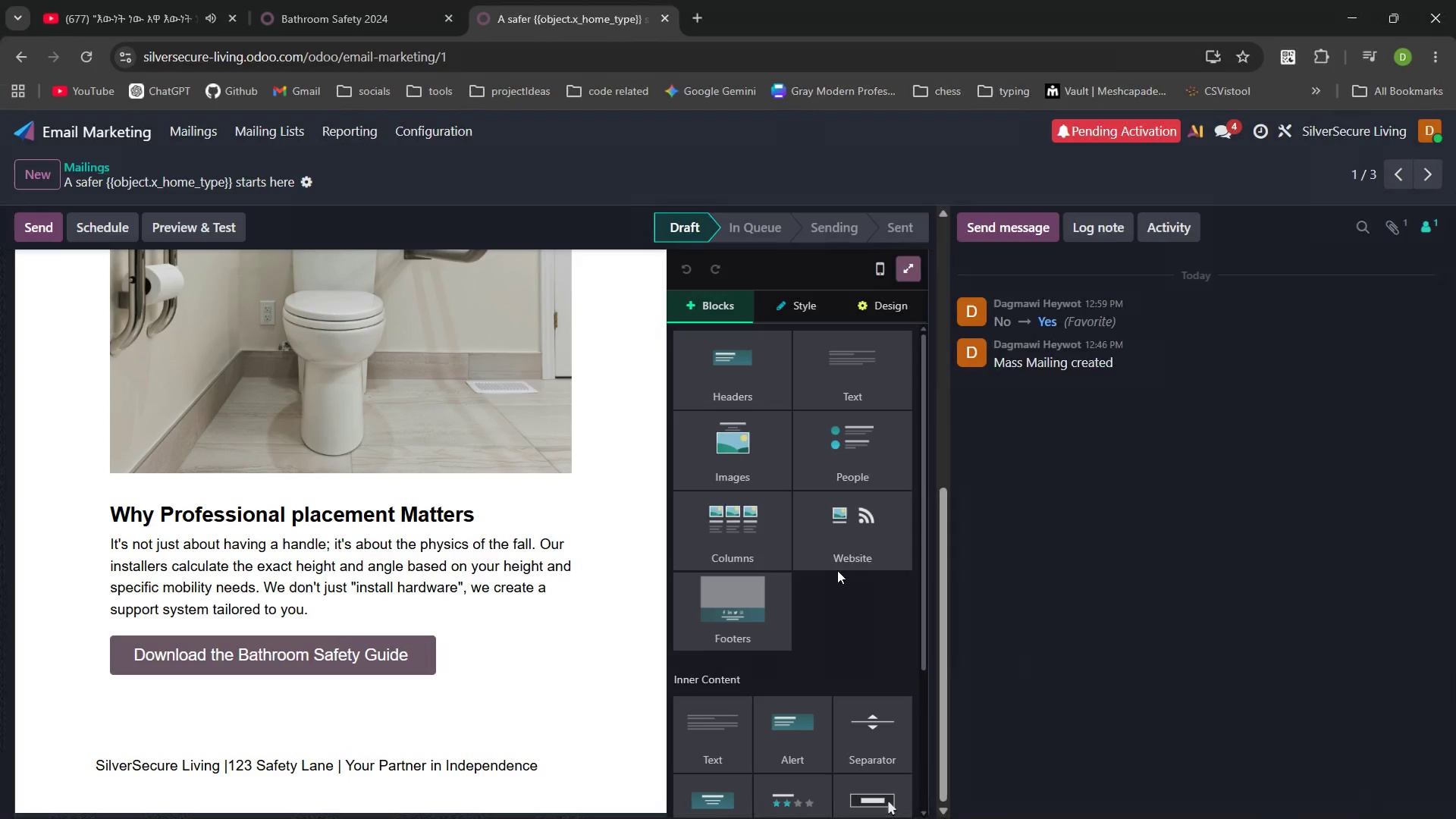 
mouse_move([704, 493])
 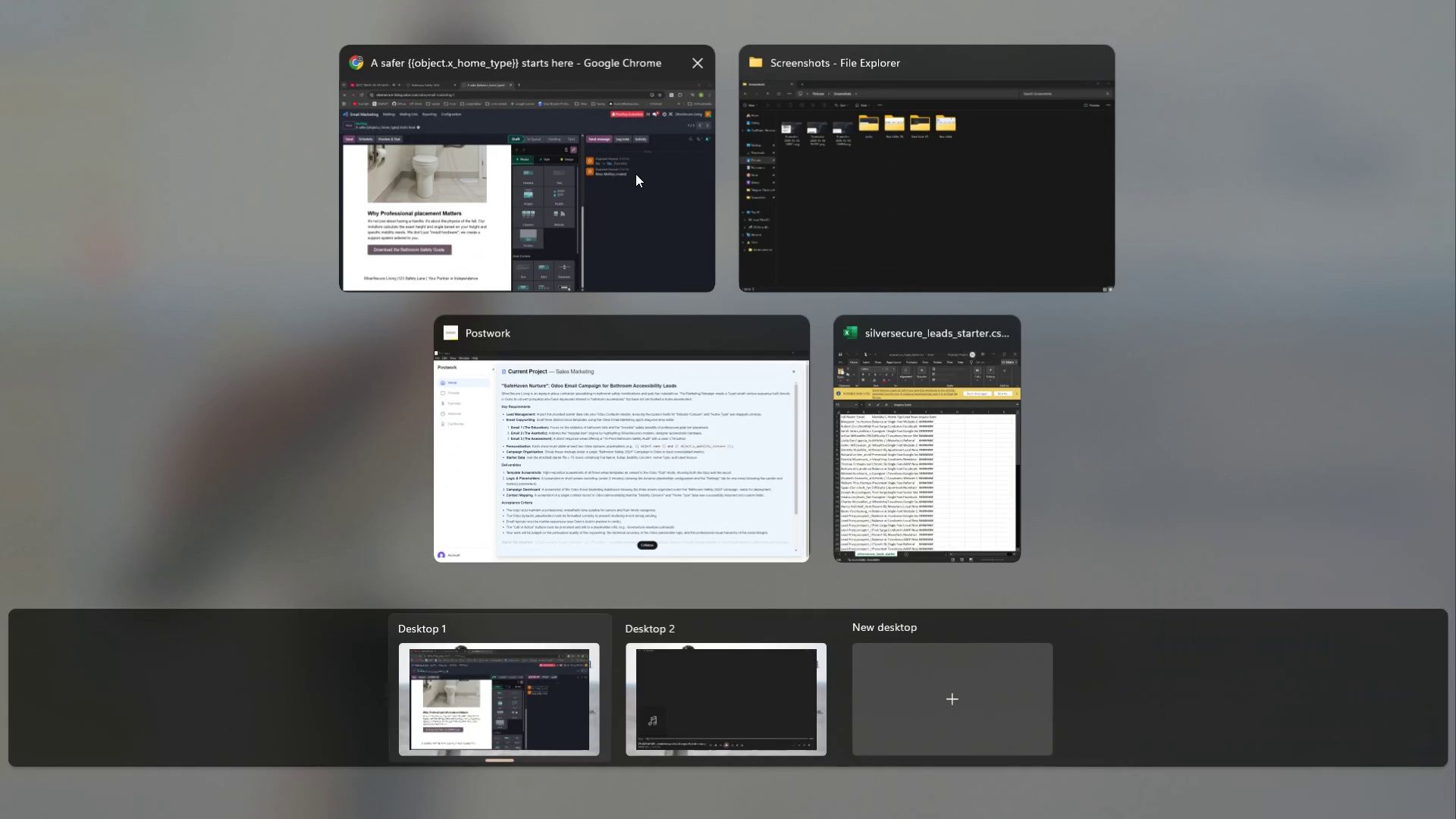 
wait(7.25)
 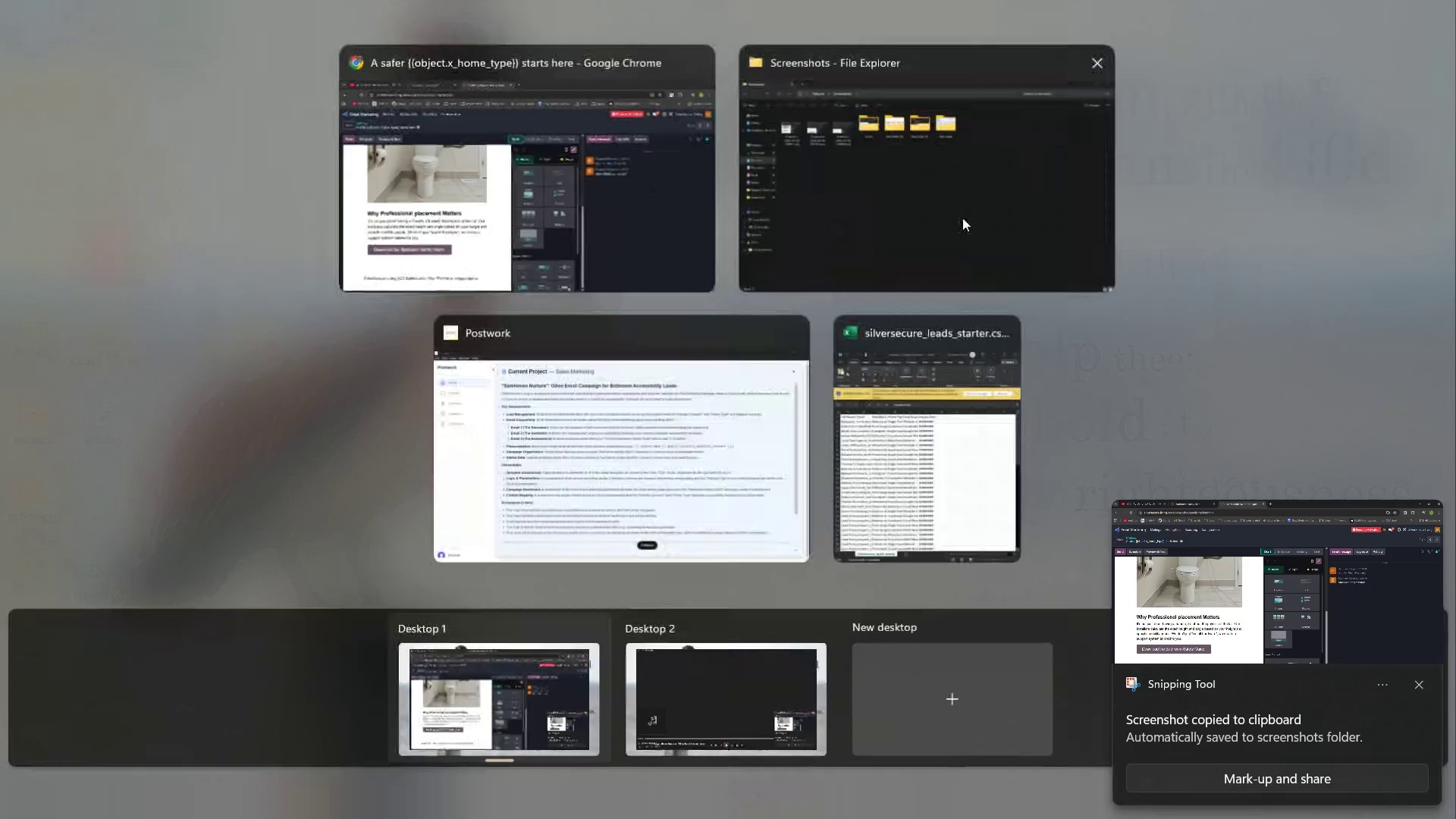 
left_click([896, 177])
 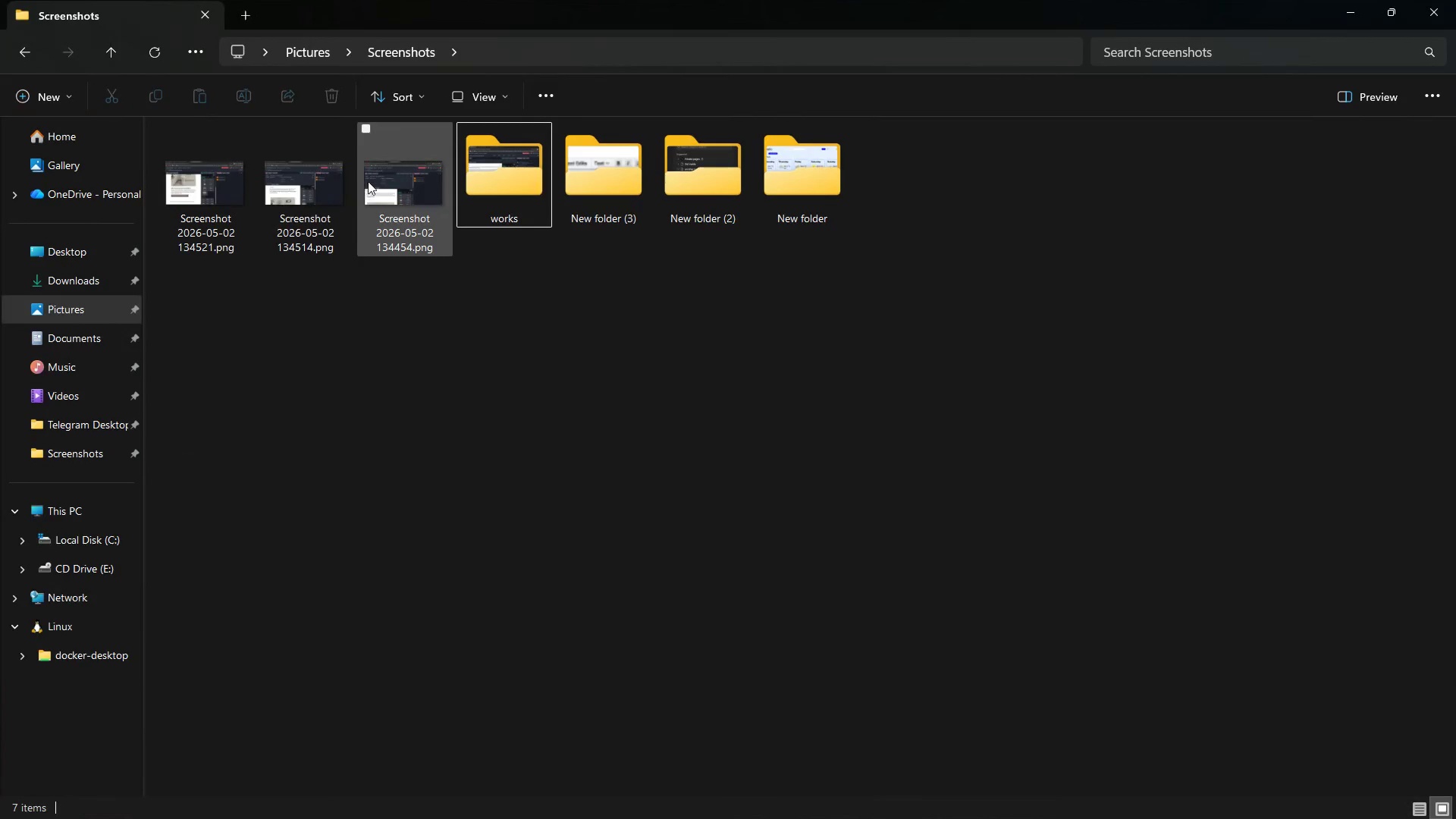 
left_click([368, 181])
 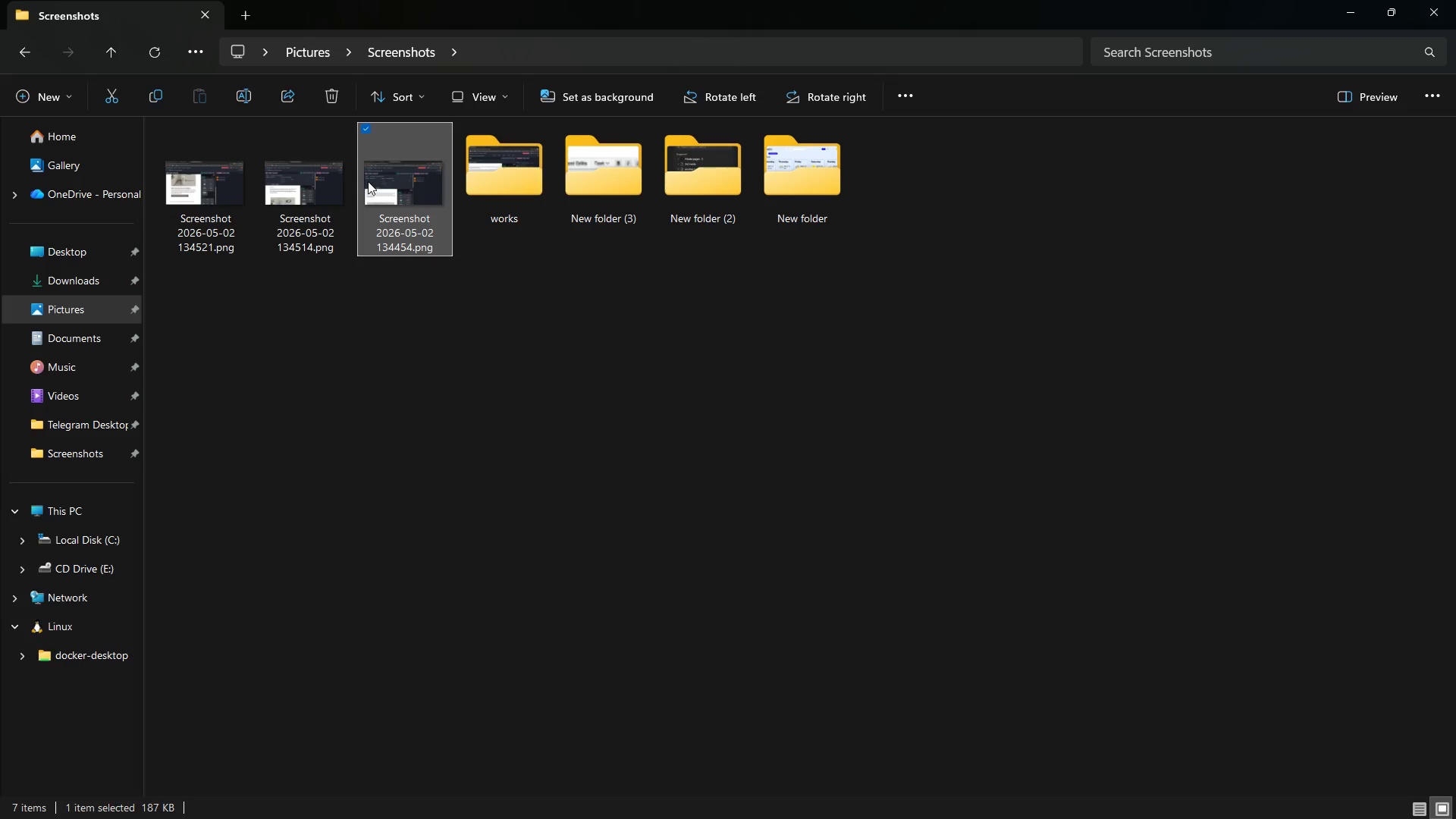 
key(Shift+Delete)
 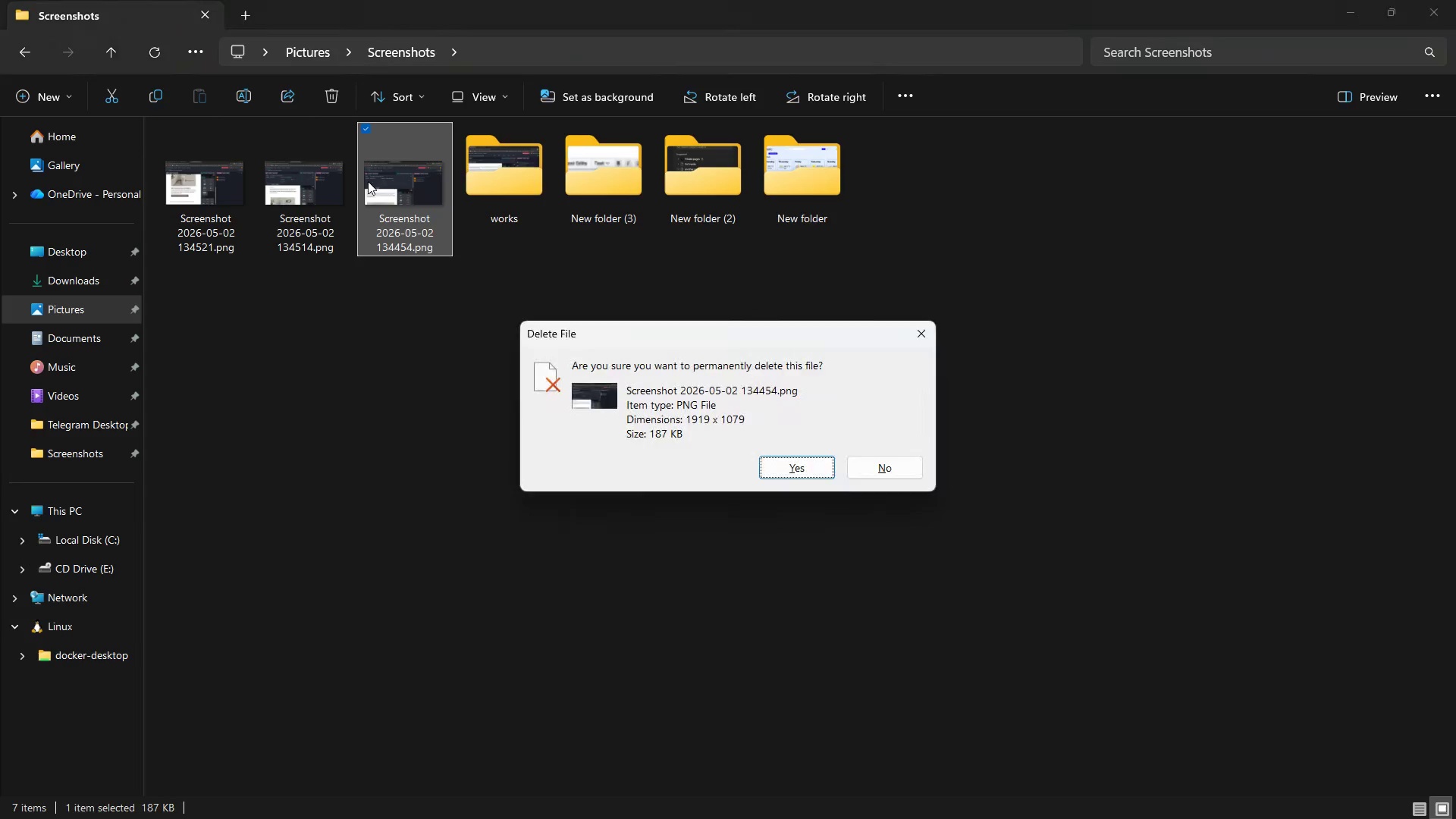 
key(Enter)
 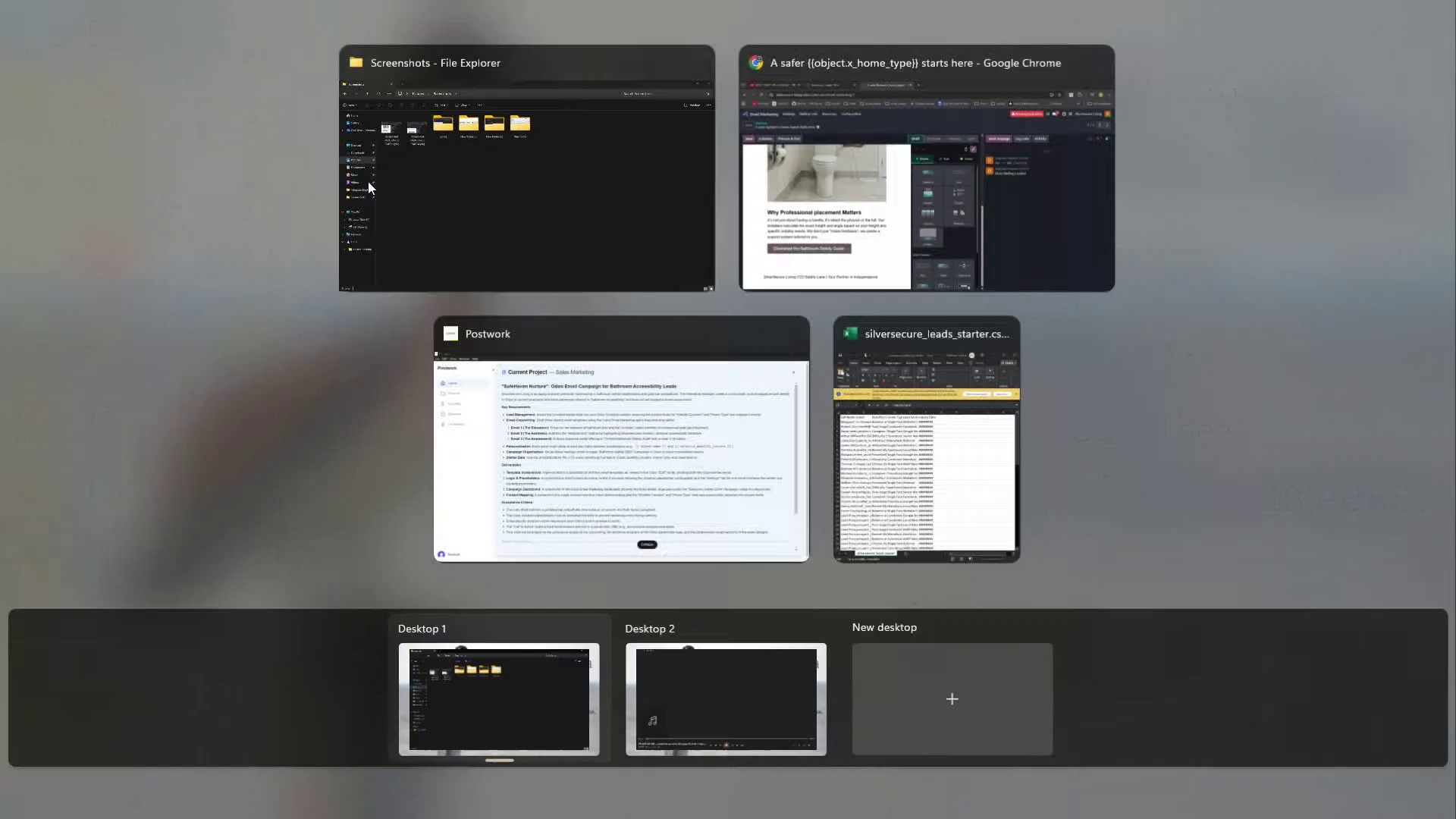 
left_click([877, 199])
 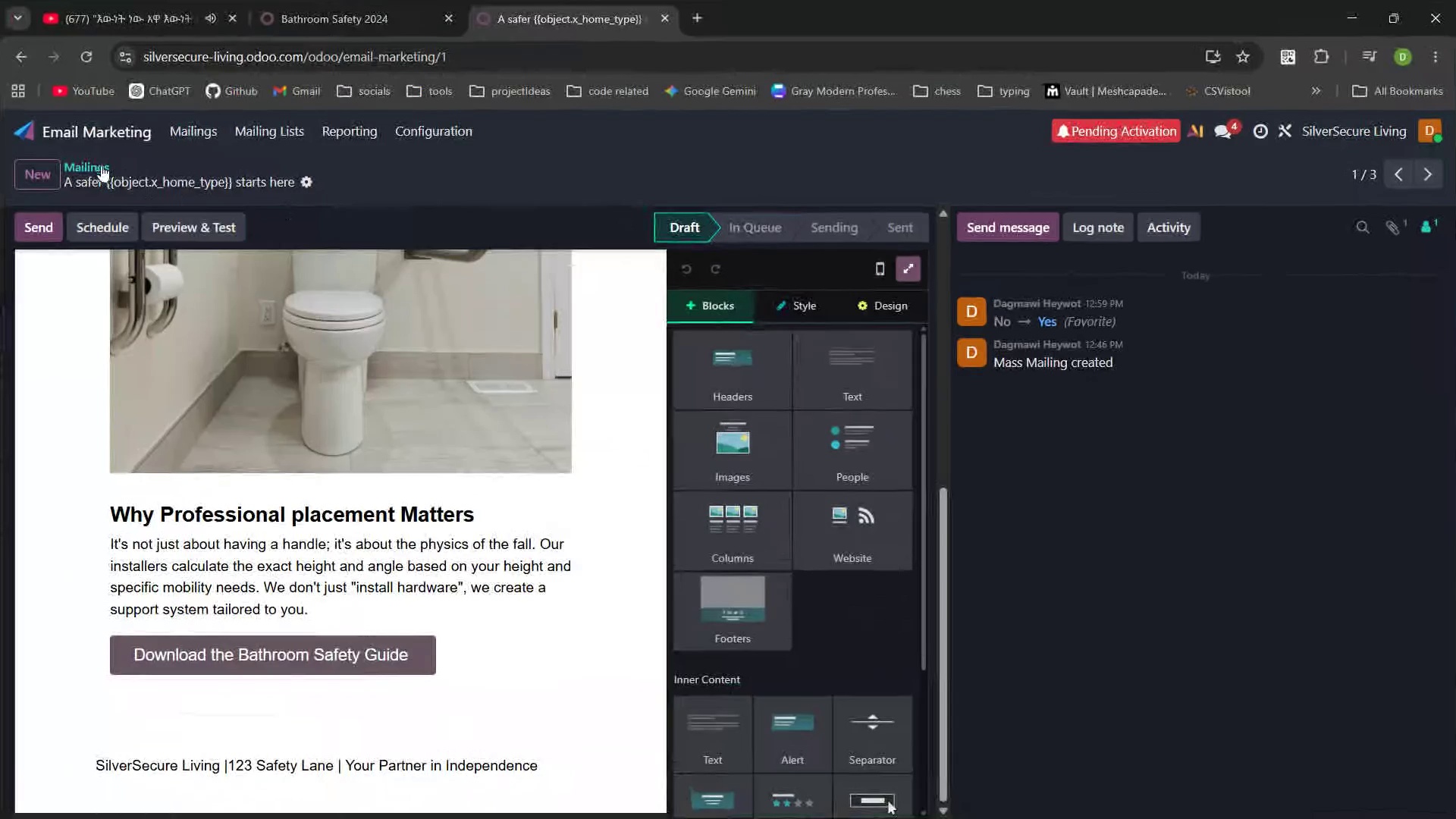 
left_click([101, 165])
 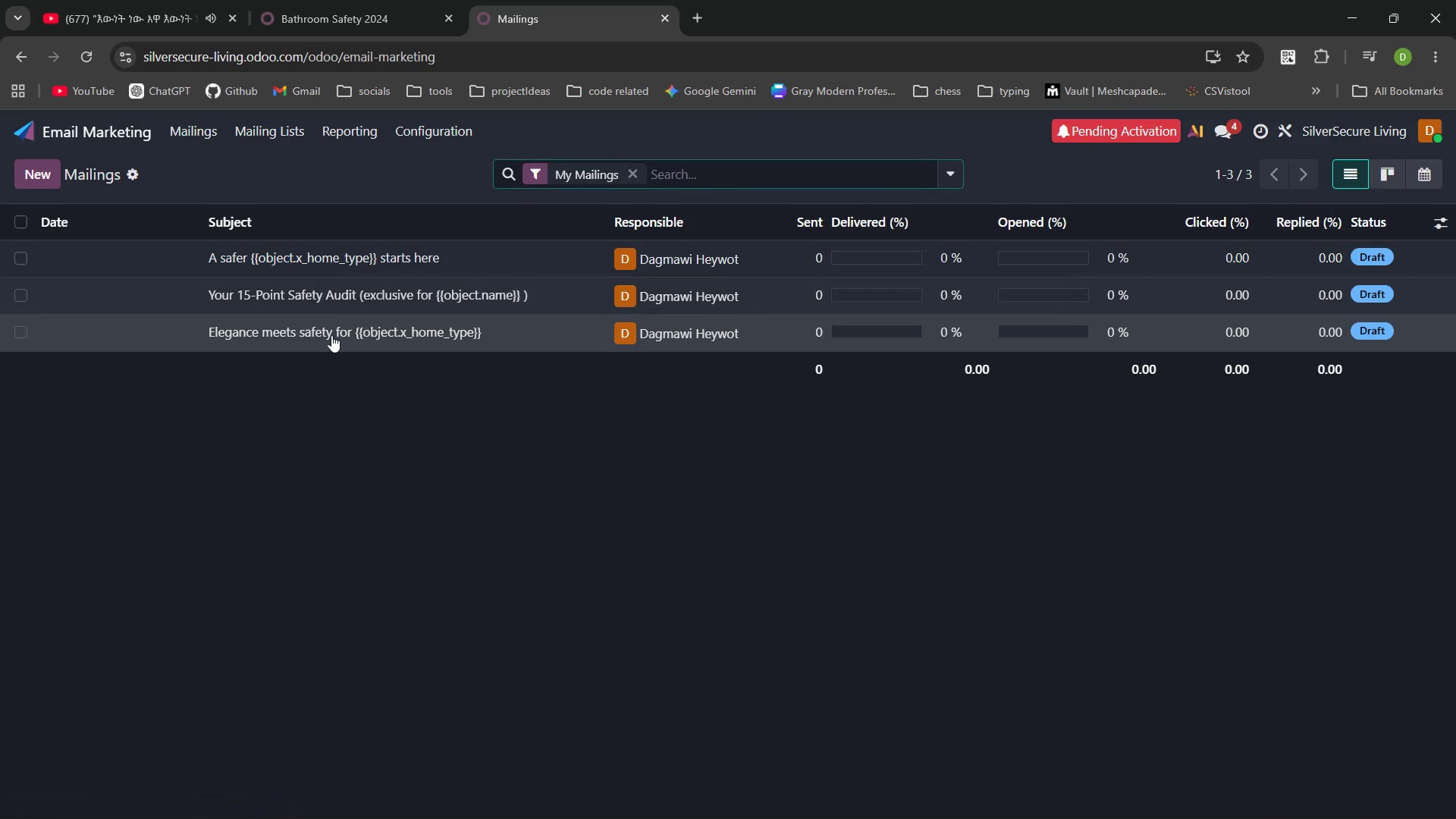 
left_click([333, 336])
 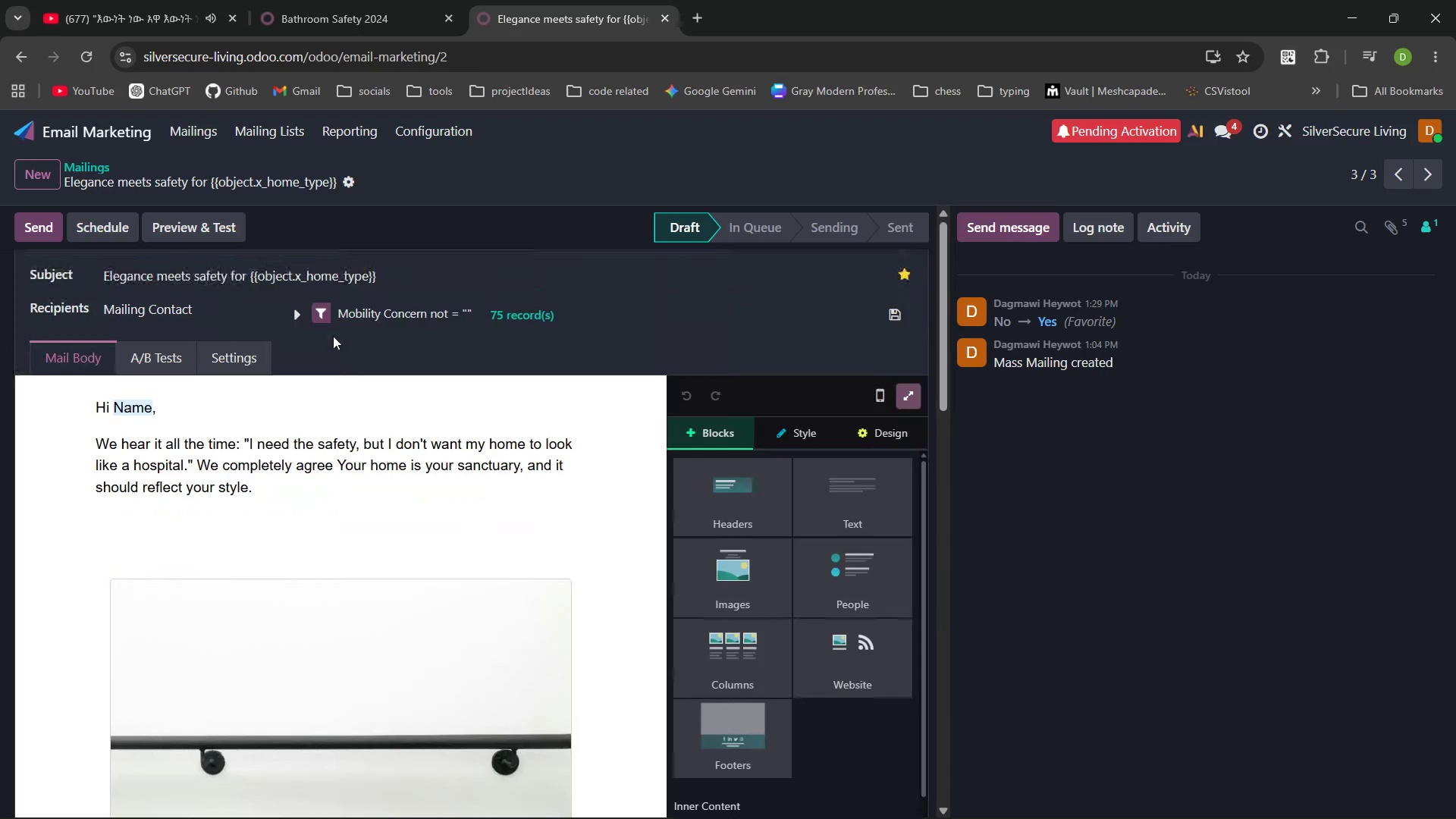 
key(PrintScreen)
 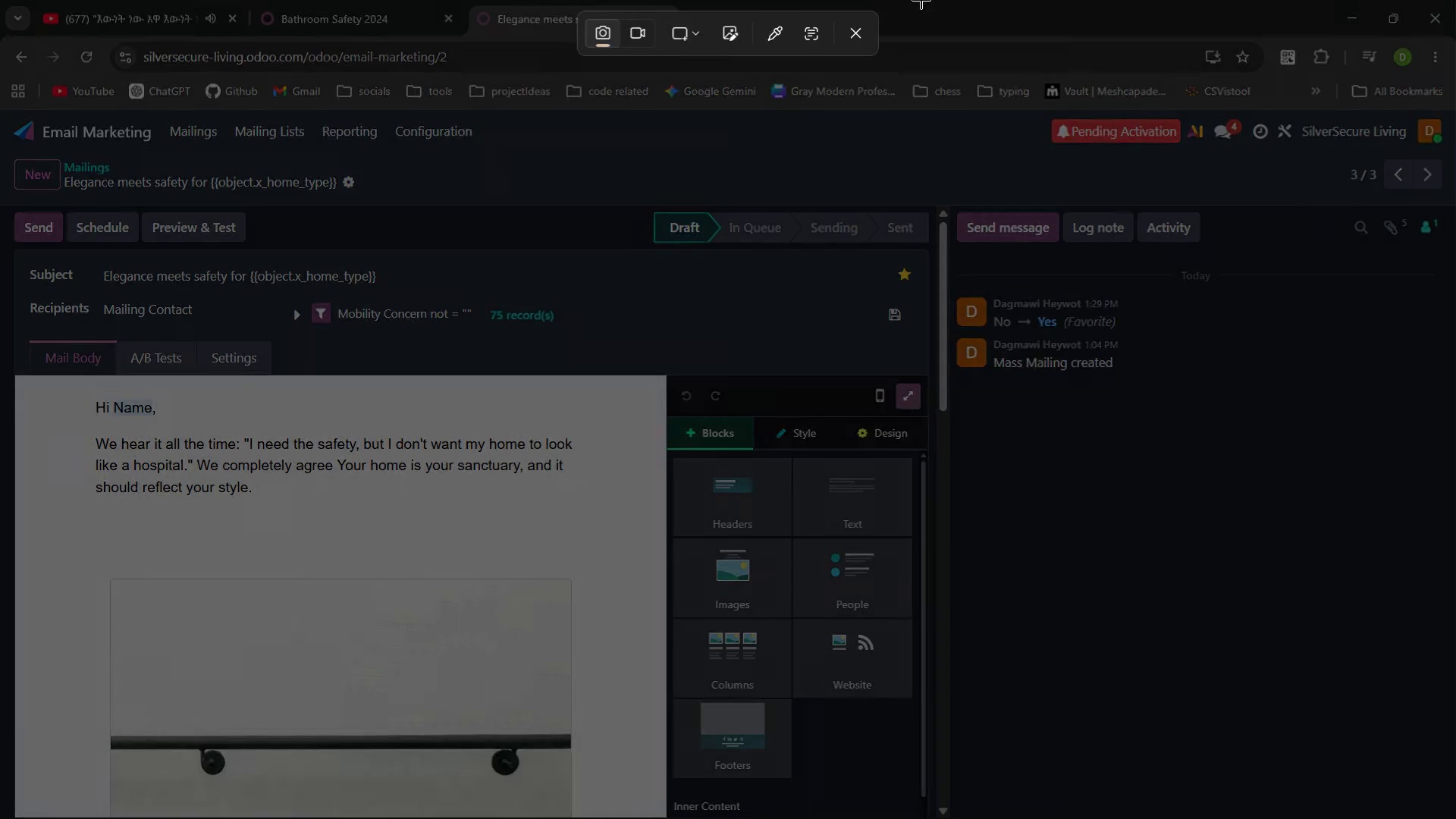 
left_click([850, 31])
 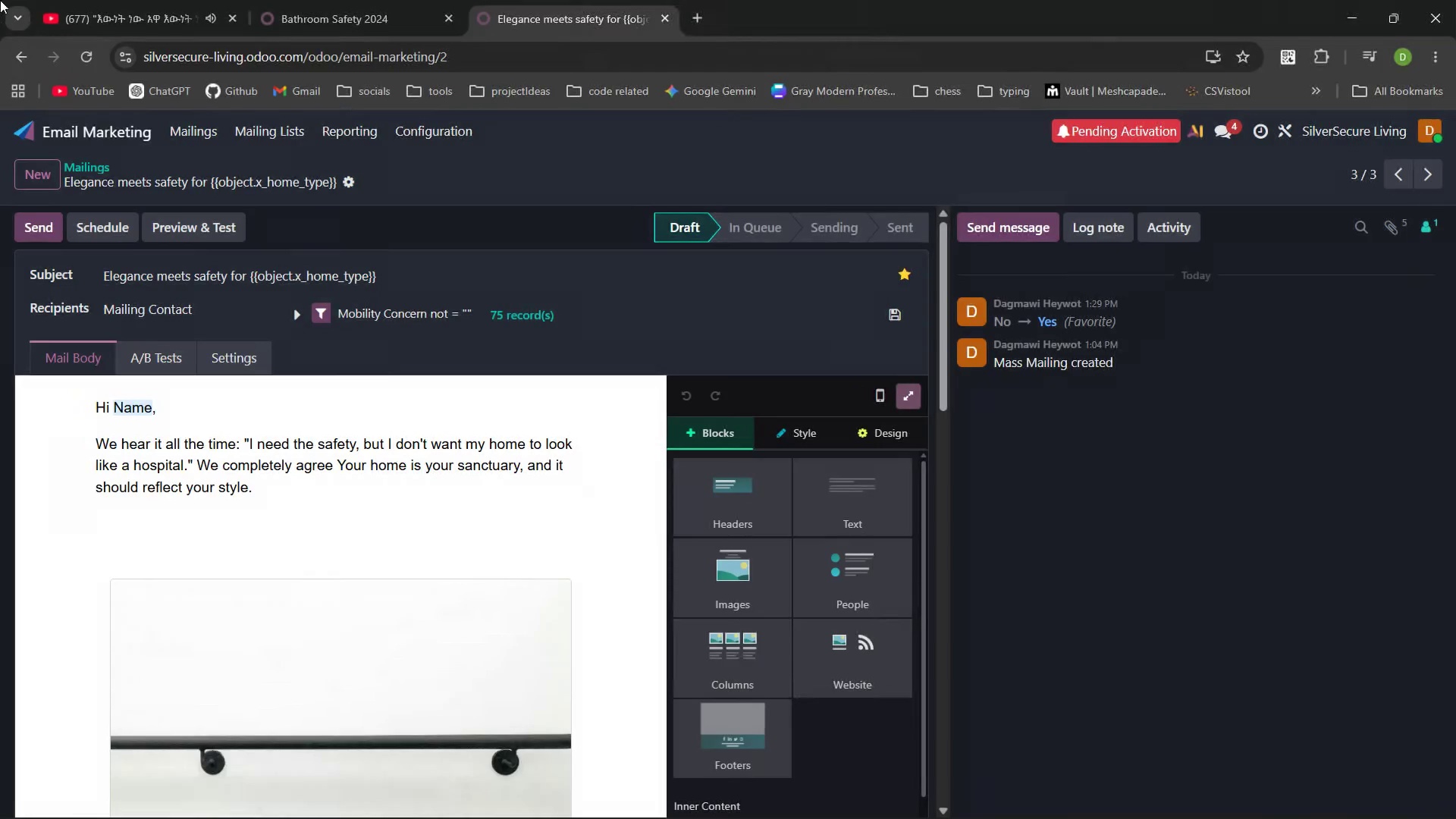 
key(PrintScreen)
 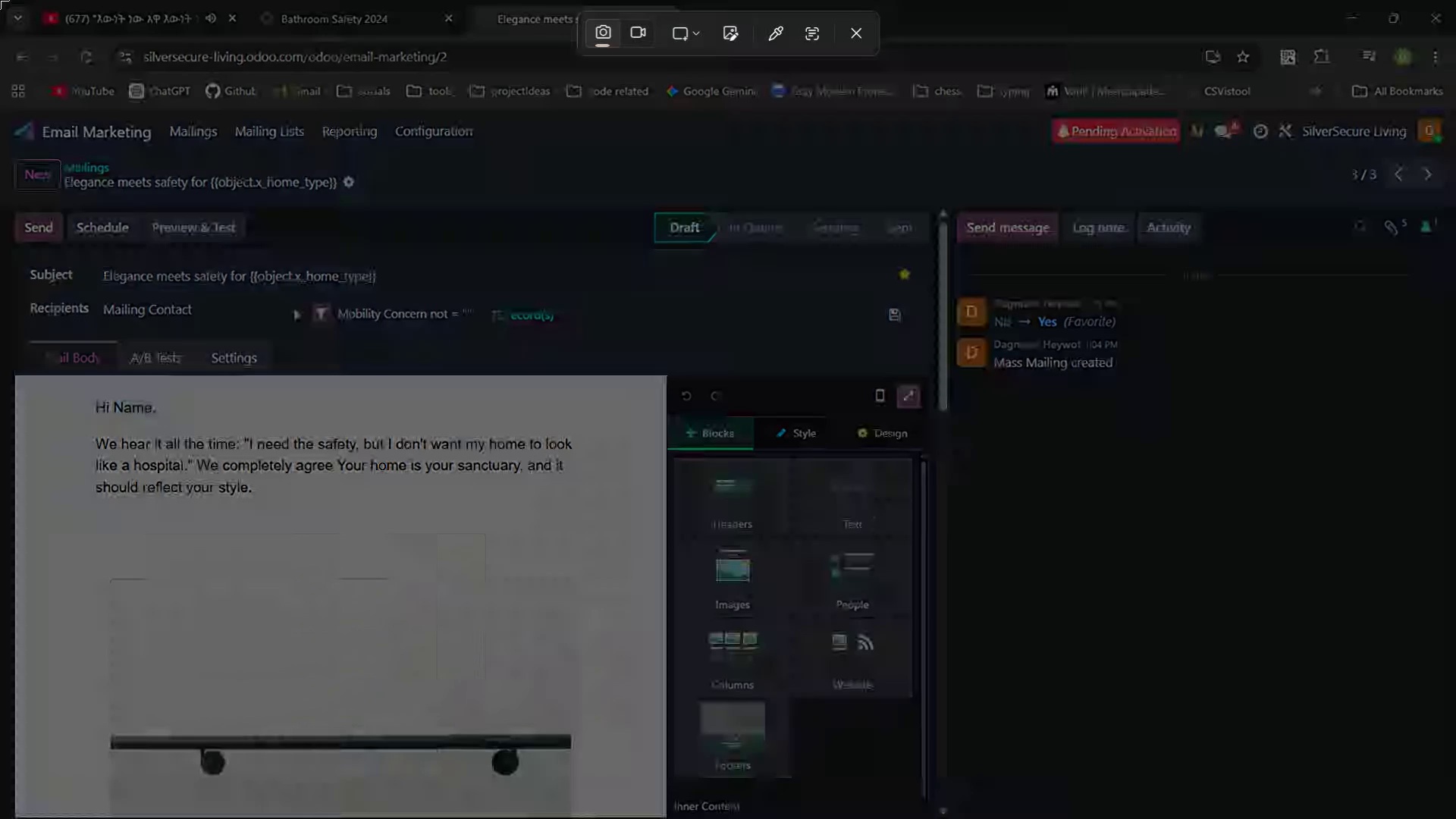 
left_click_drag(start_coordinate=[0, 0], to_coordinate=[252, 0])
 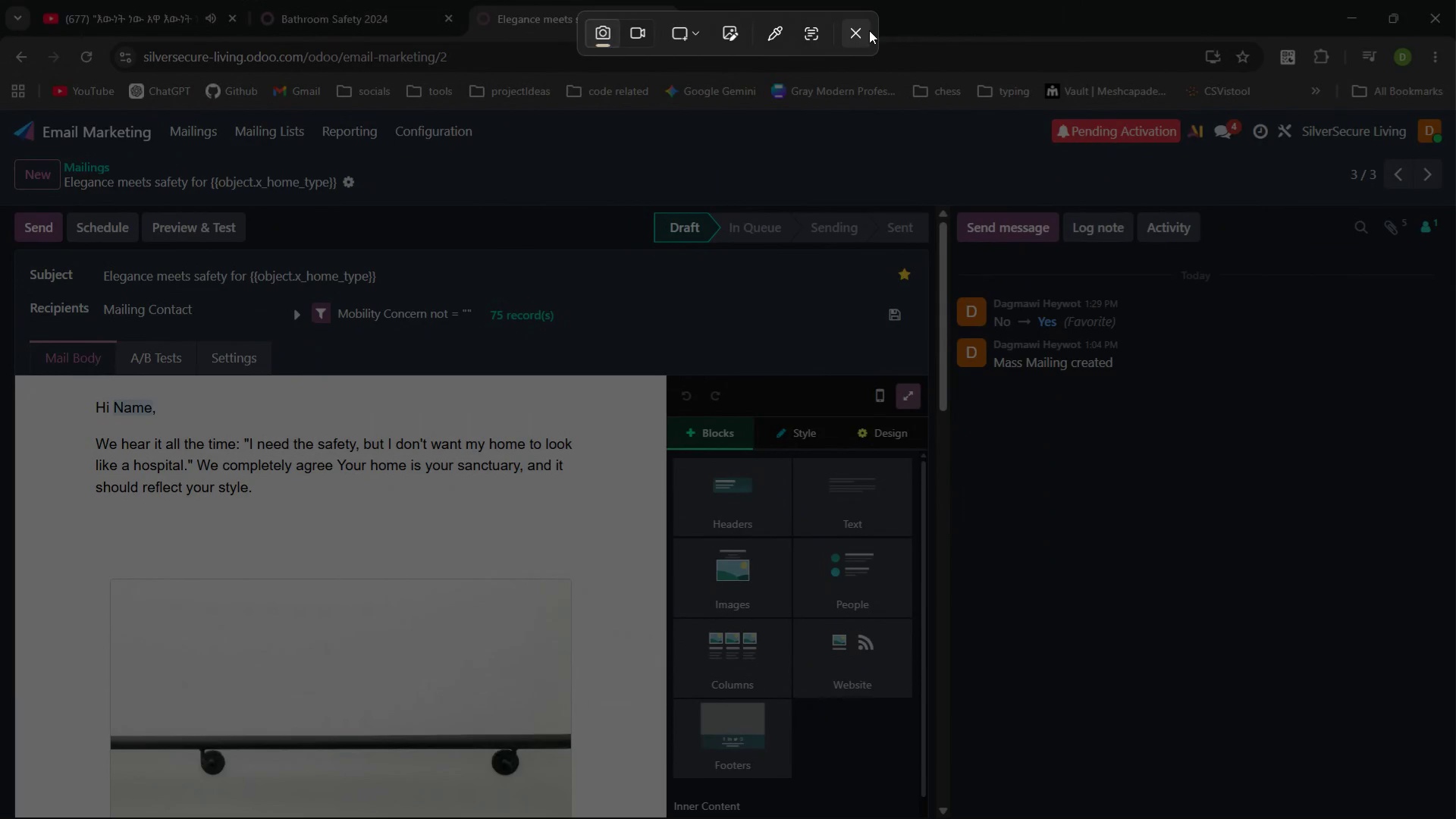 
left_click([863, 34])
 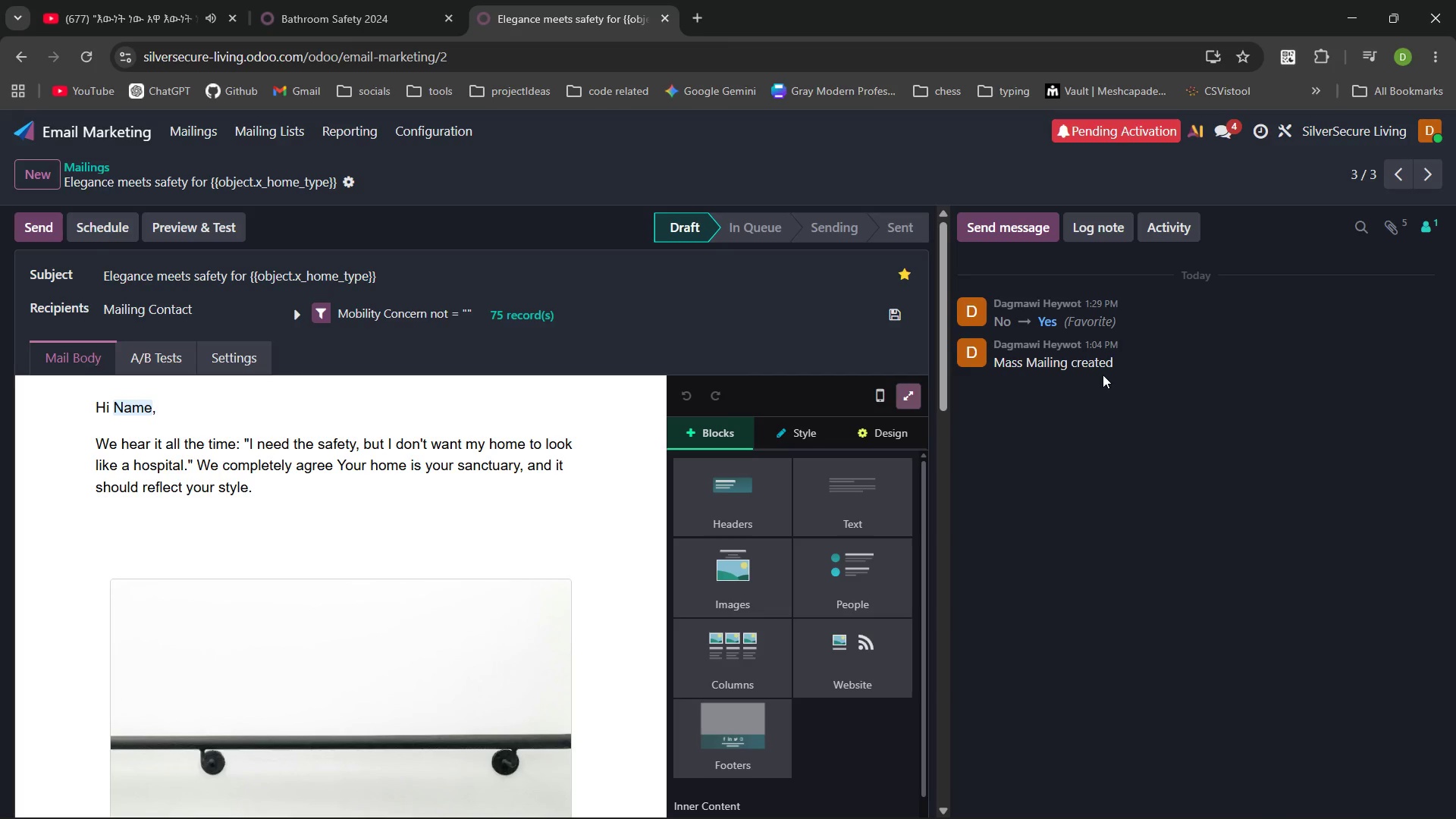 
wait(7.52)
 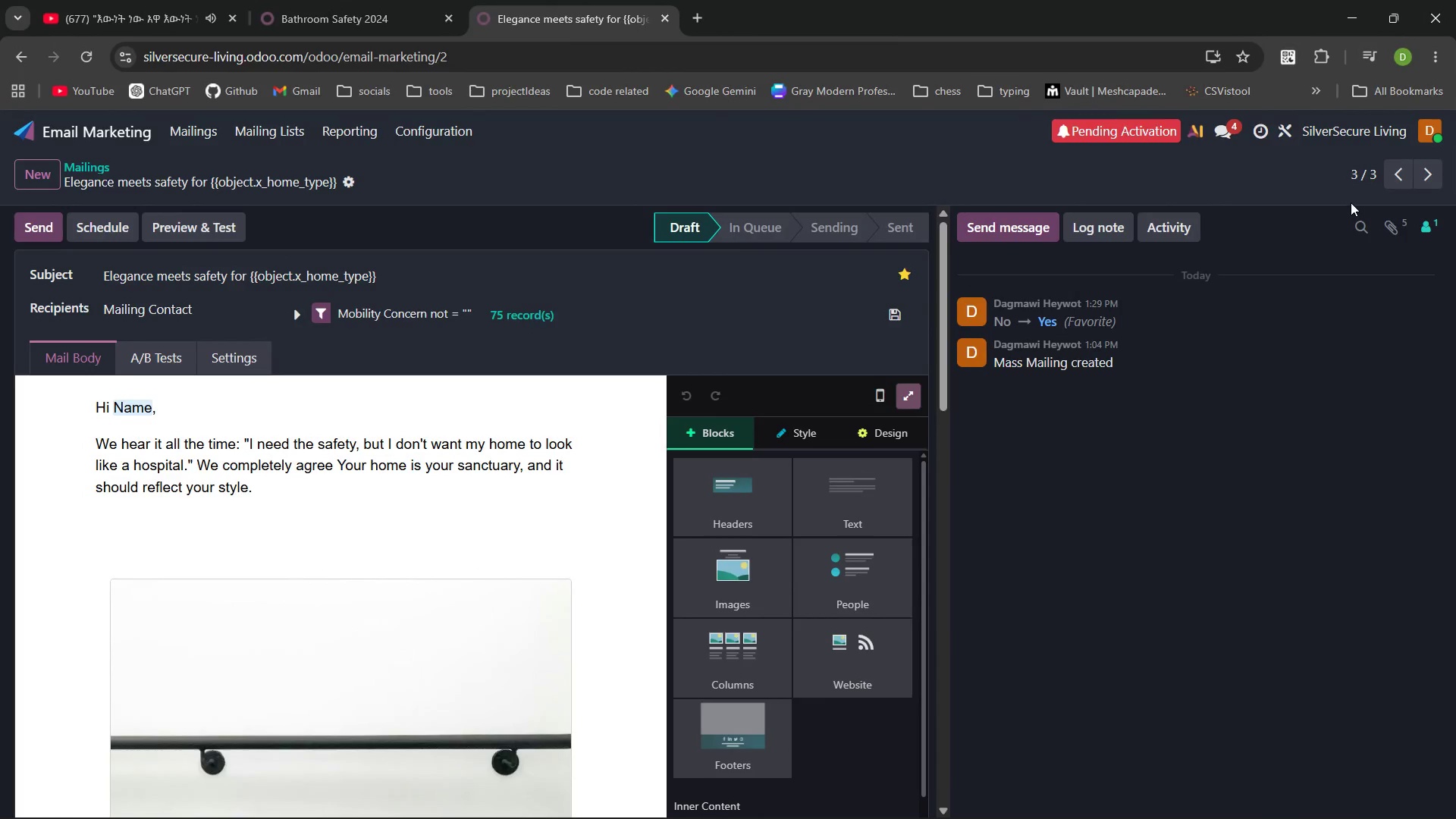 
key(PrintScreen)
 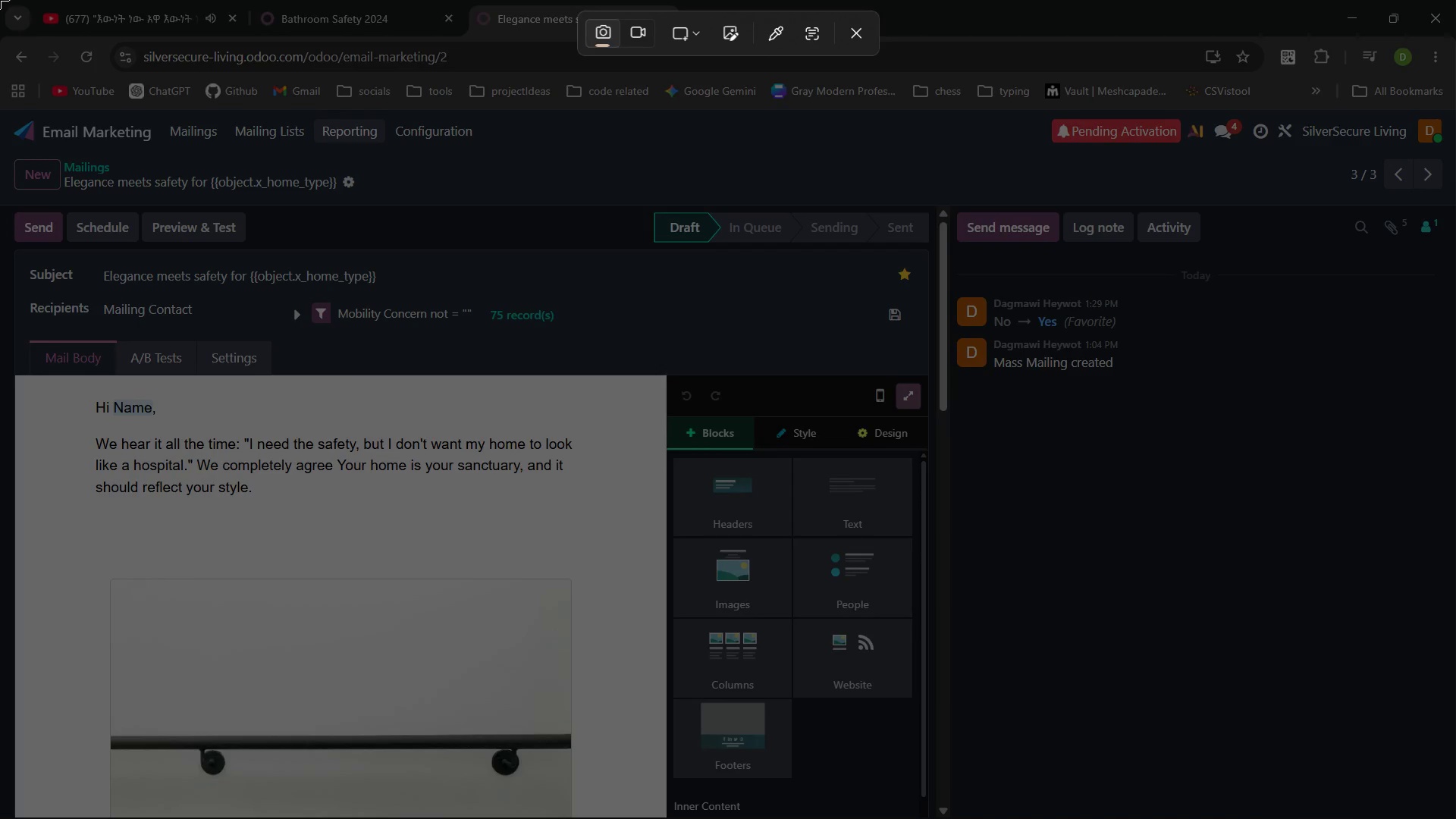 
left_click_drag(start_coordinate=[0, 0], to_coordinate=[1455, 818])
 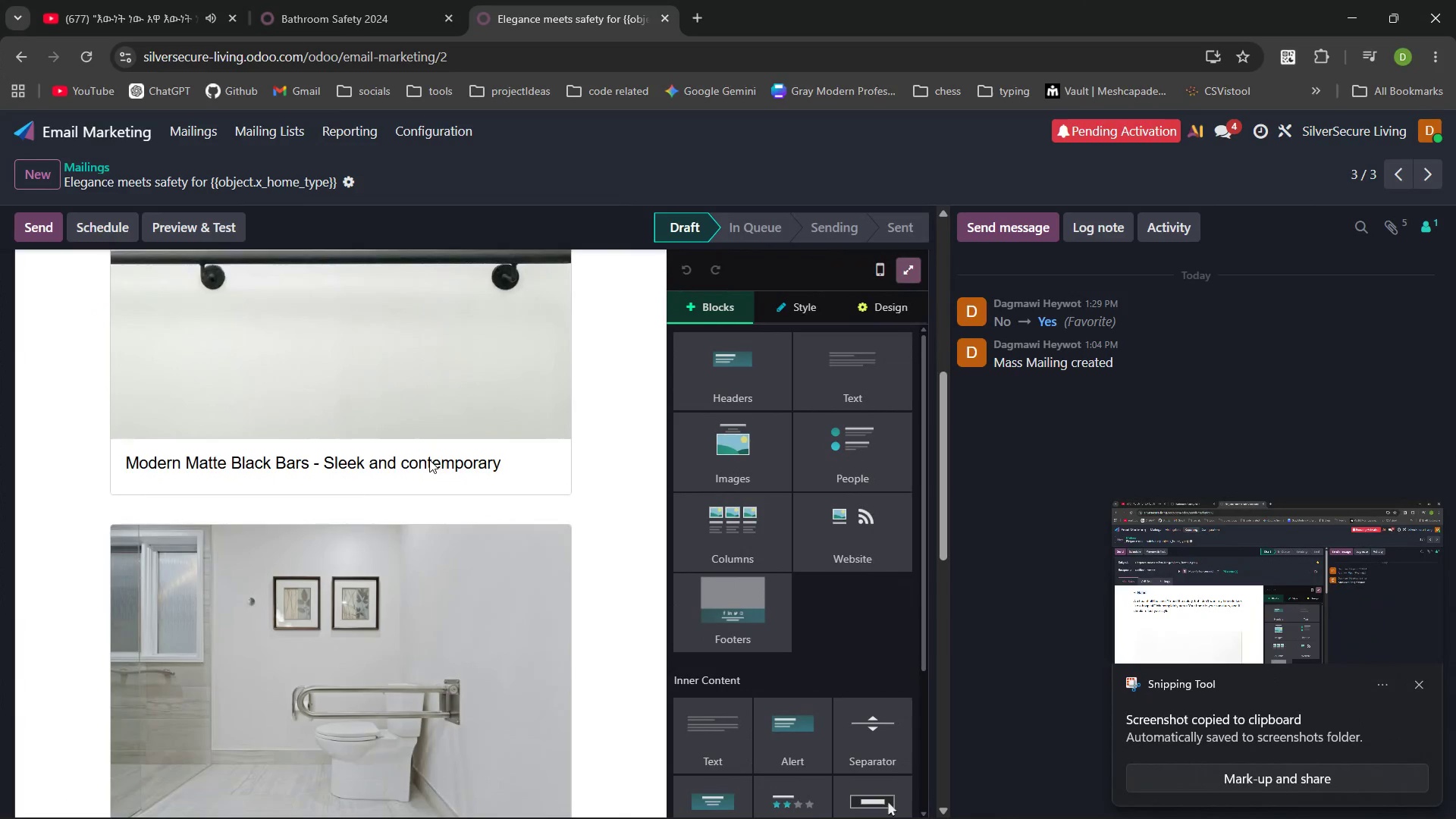 
wait(8.88)
 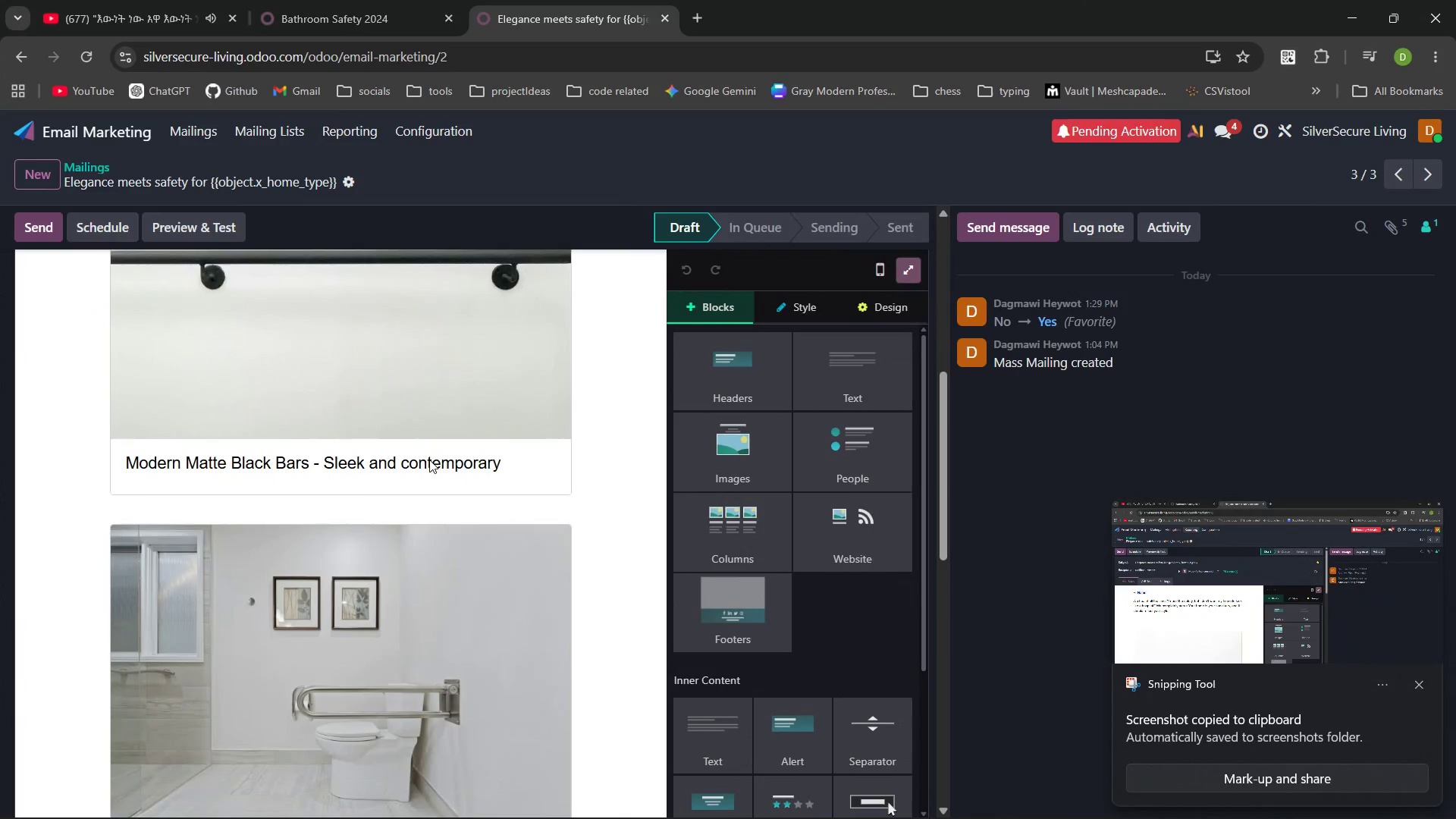 
key(PrintScreen)
 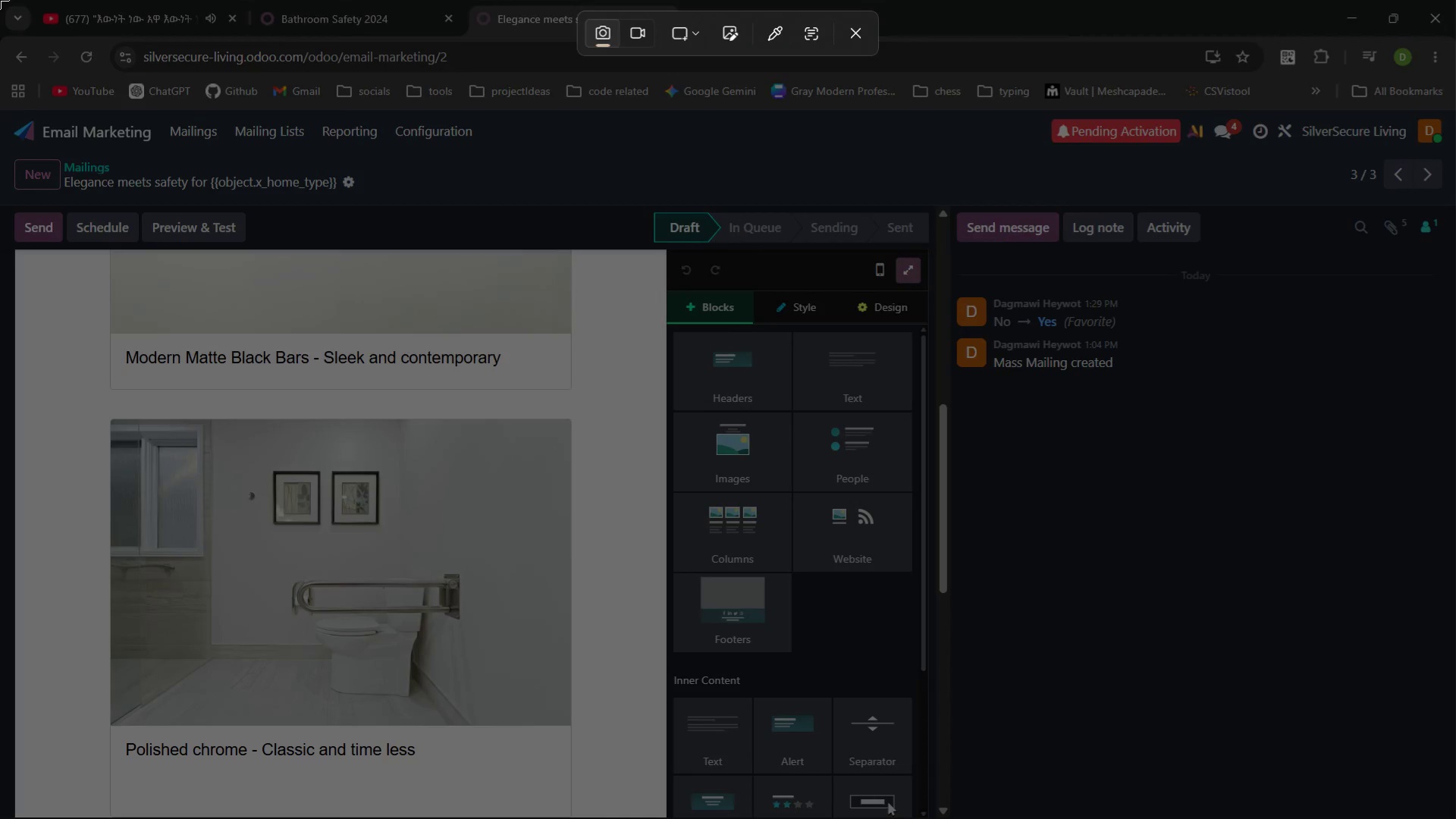 
left_click_drag(start_coordinate=[0, 0], to_coordinate=[1455, 818])
 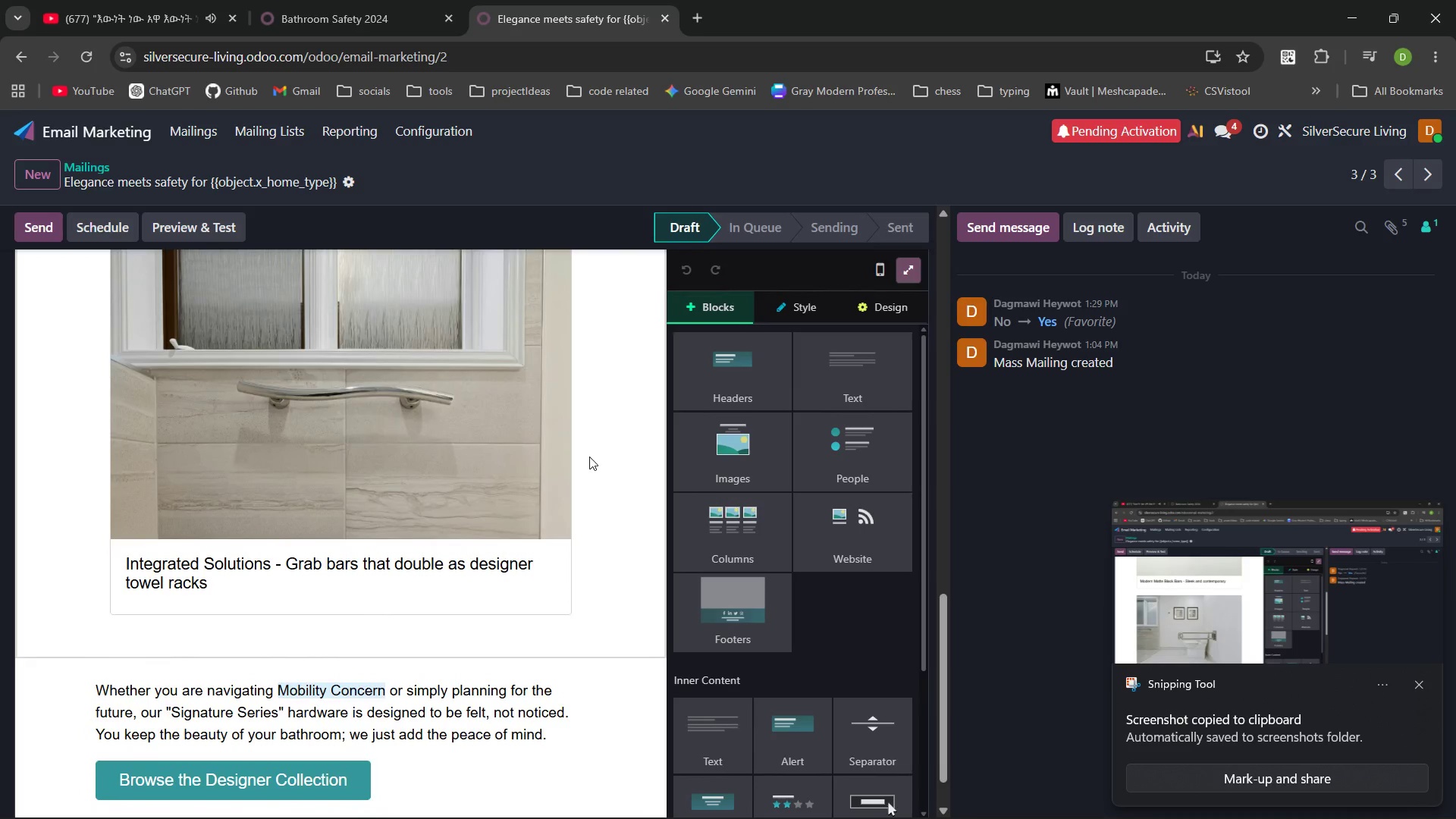 
wait(7.91)
 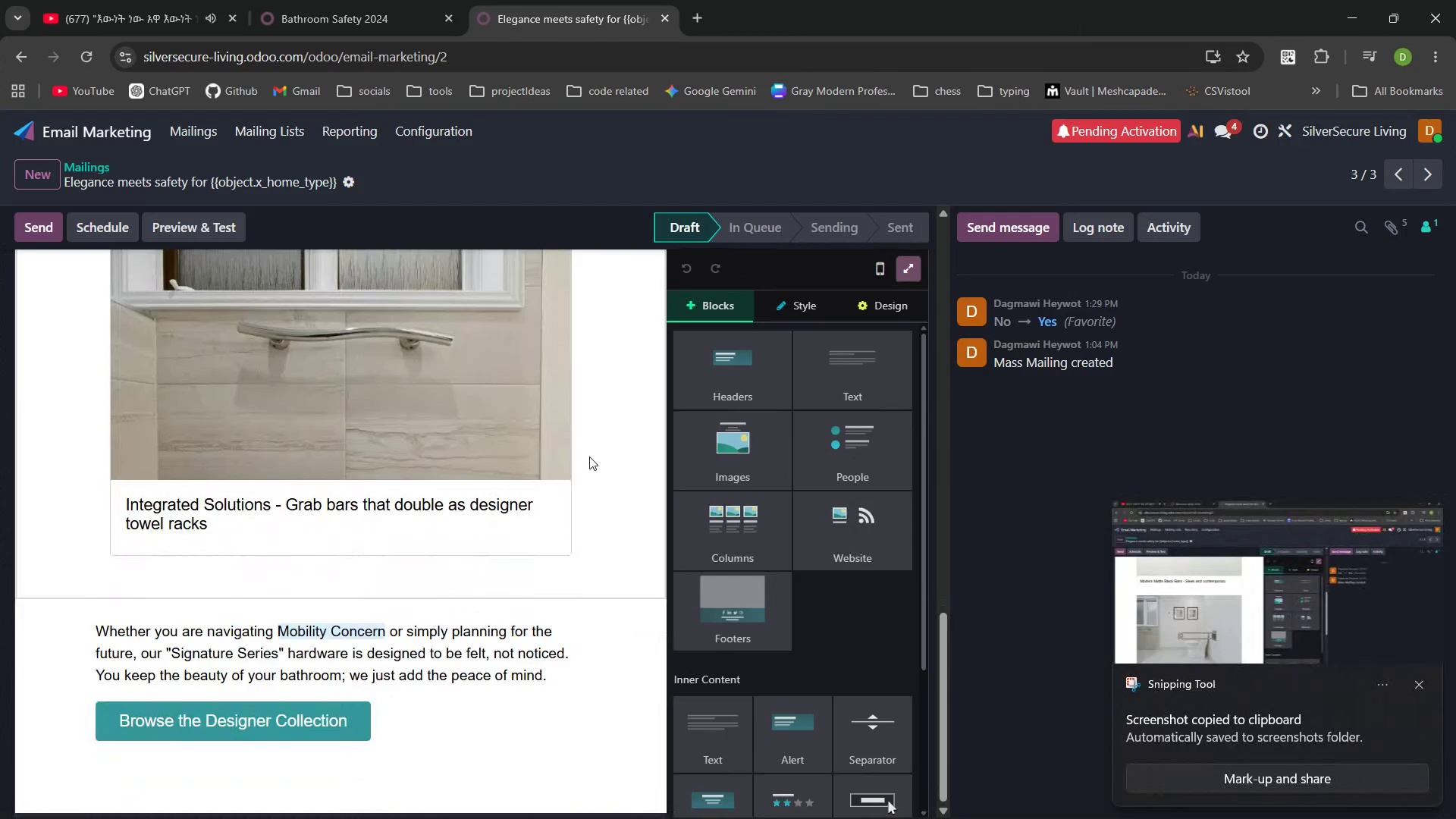 
left_click([1422, 689])
 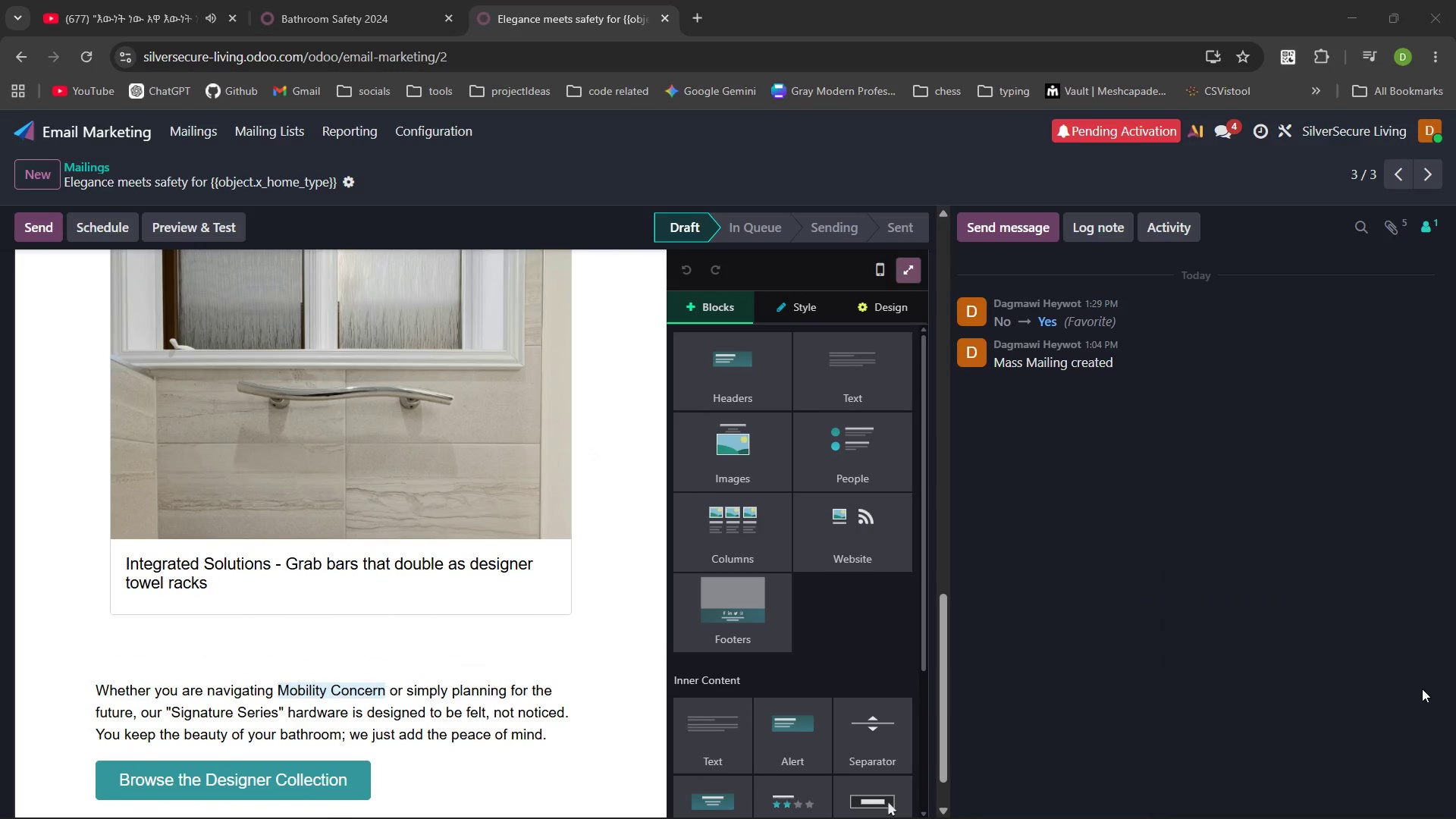 
key(PrintScreen)
 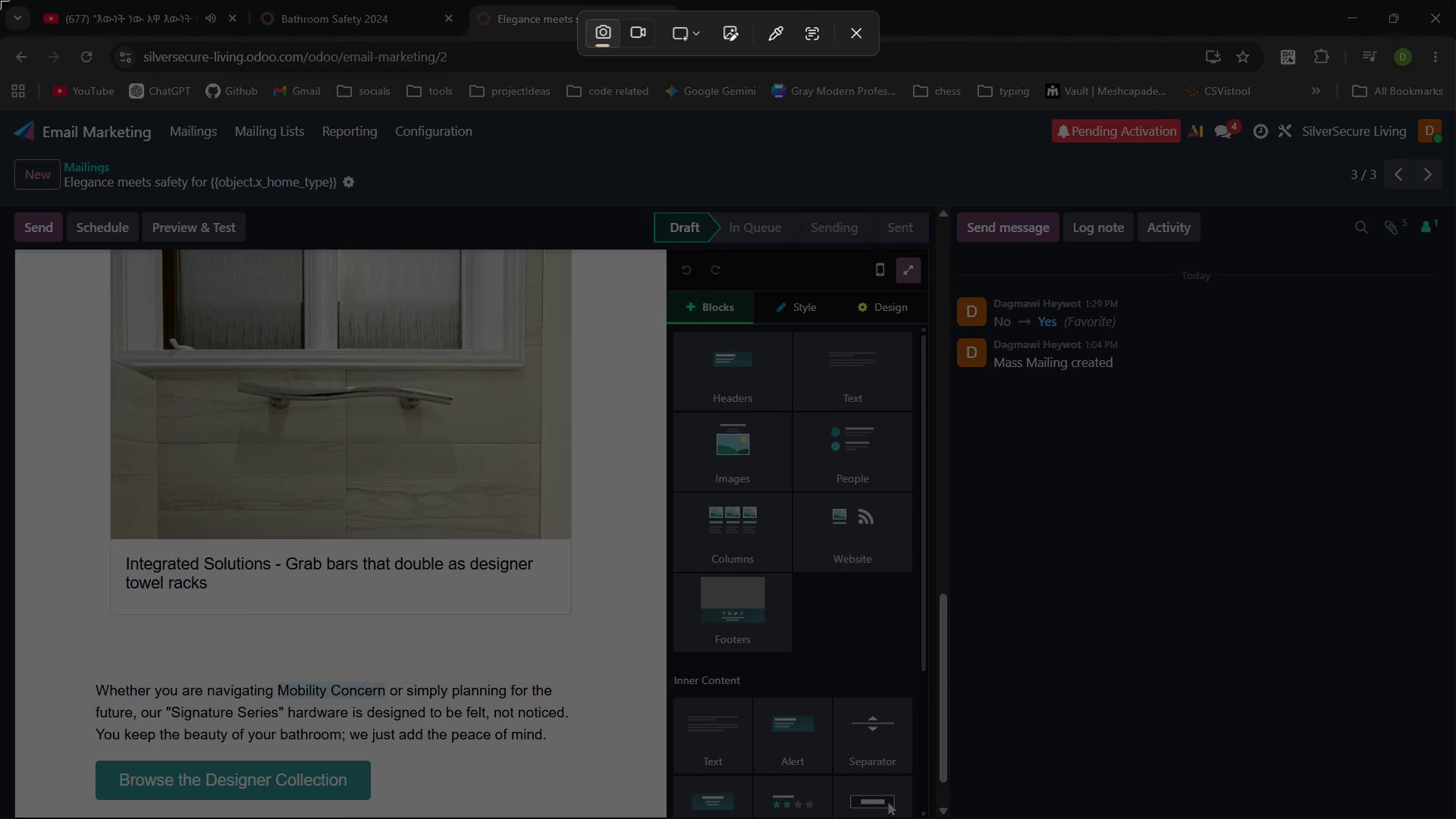 
left_click_drag(start_coordinate=[0, 0], to_coordinate=[1455, 818])
 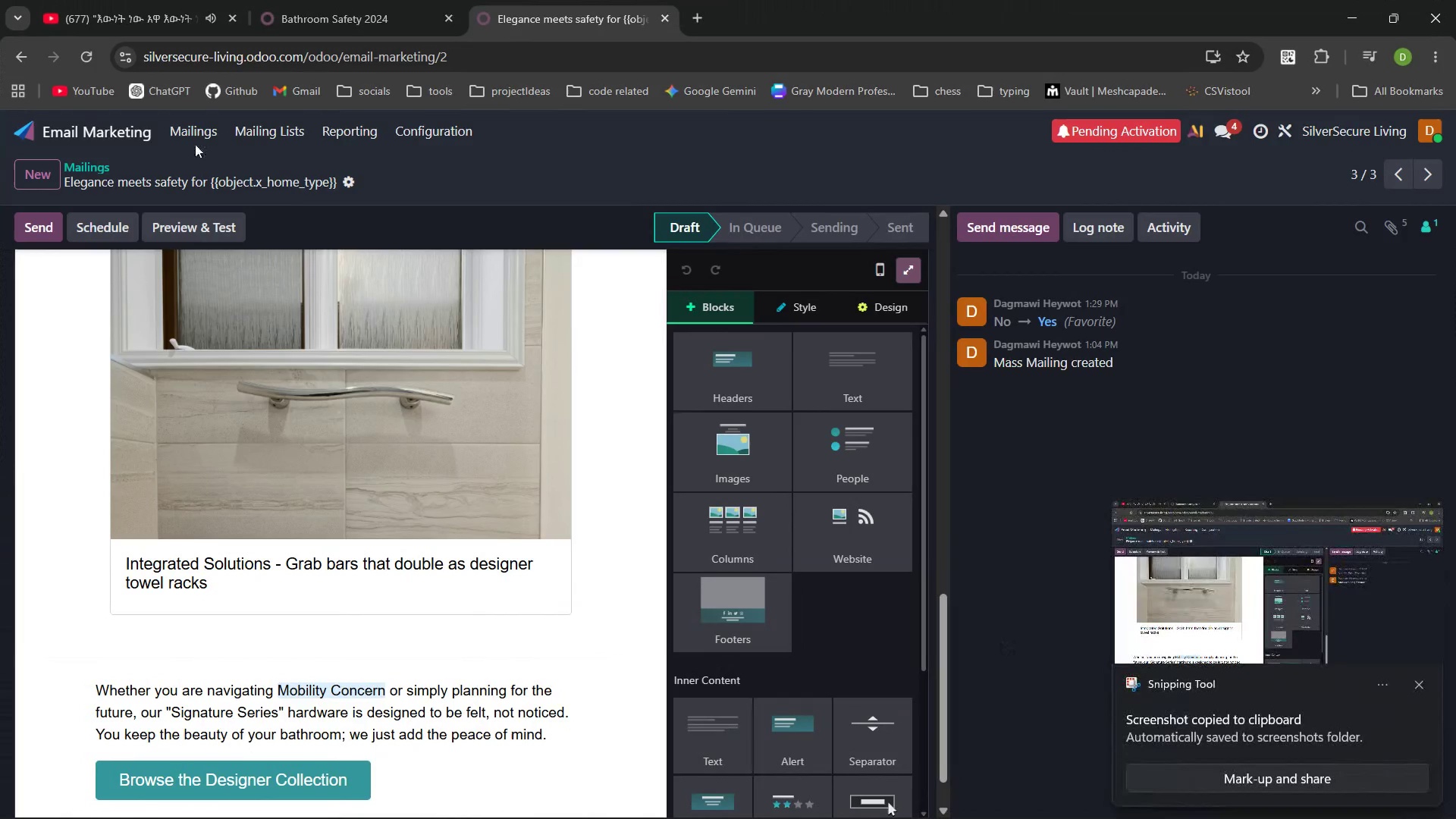 
left_click([94, 165])
 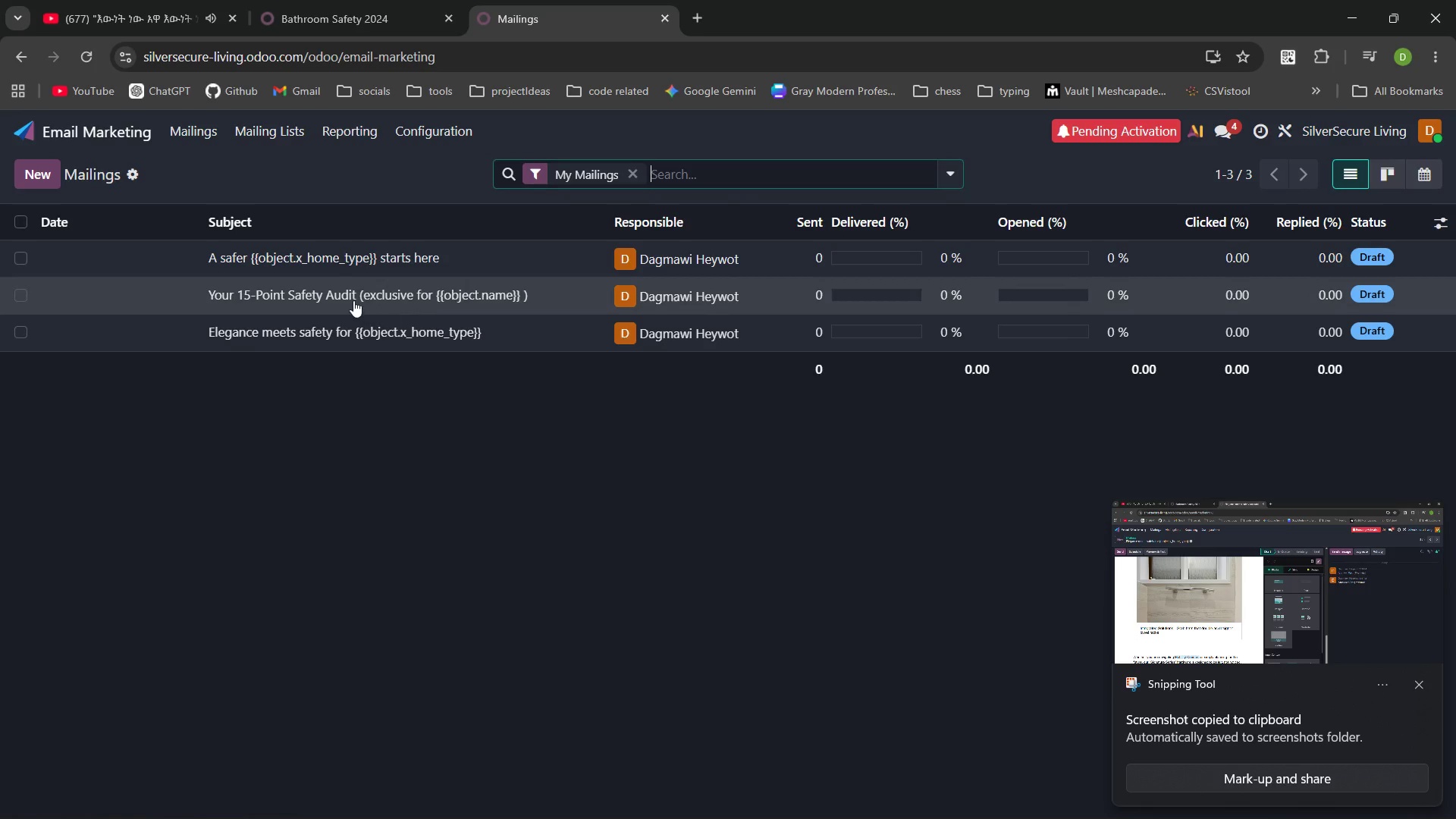 
left_click([353, 299])
 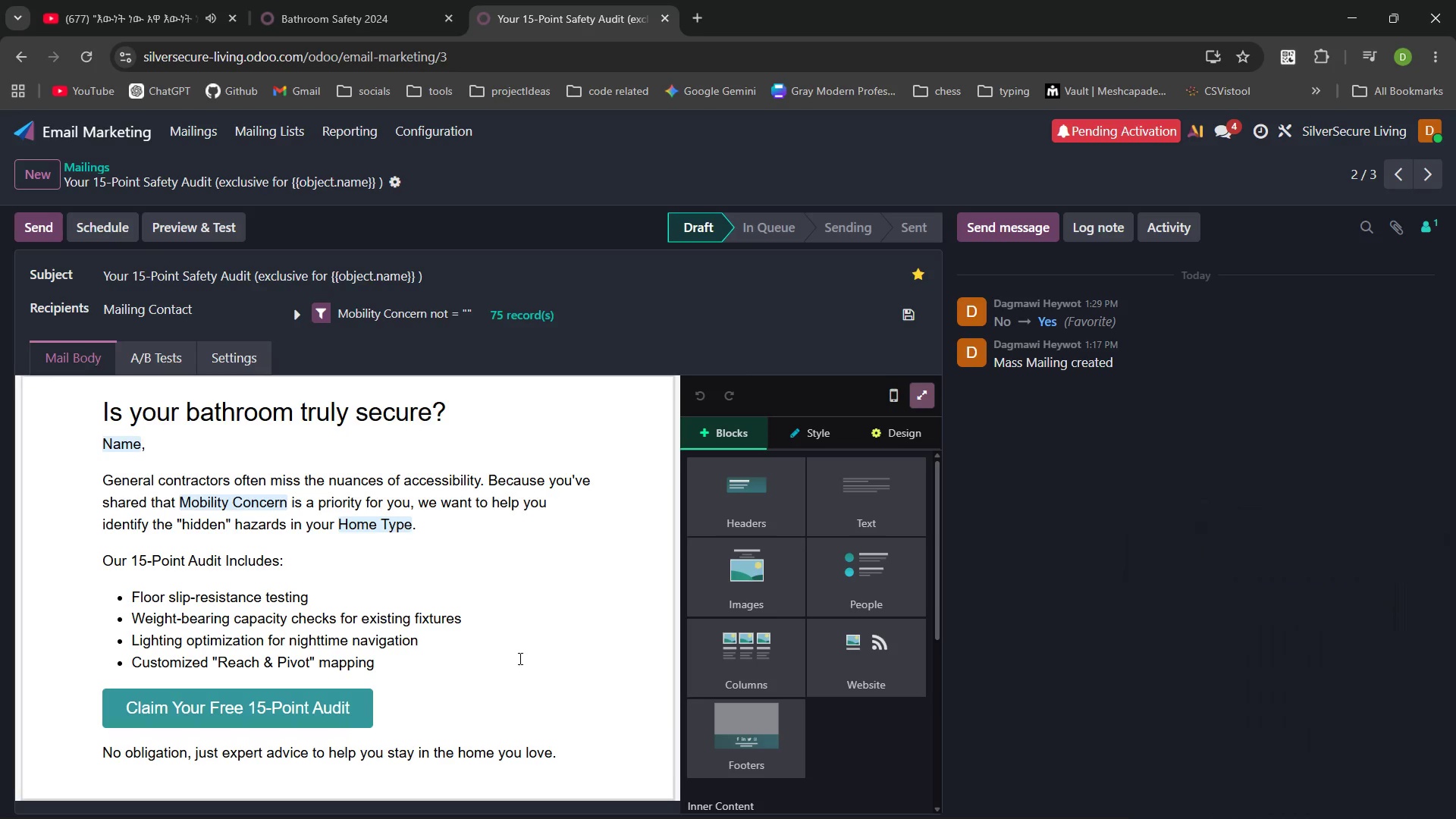 
key(PrintScreen)
 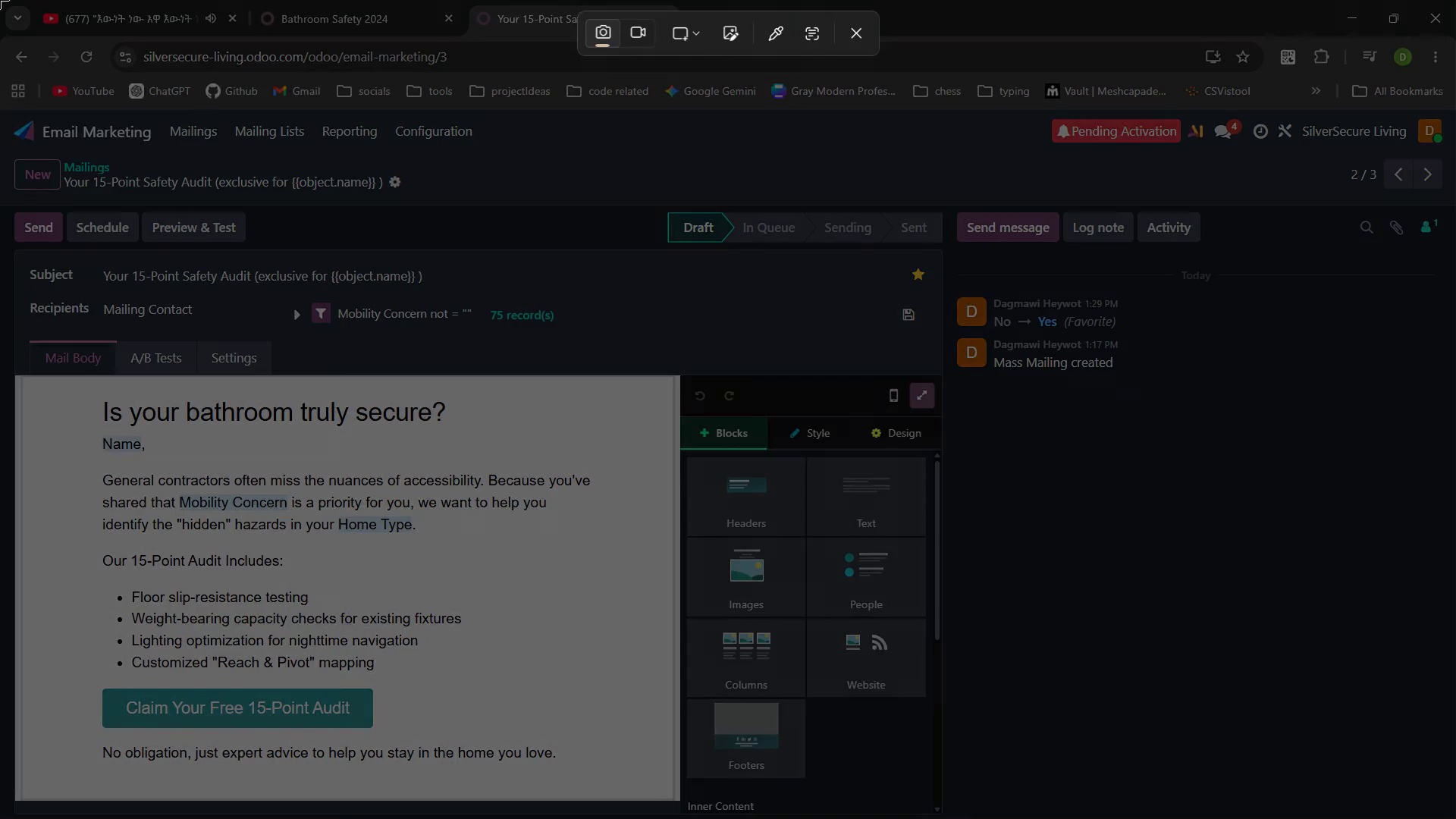 
left_click_drag(start_coordinate=[0, 0], to_coordinate=[1455, 818])
 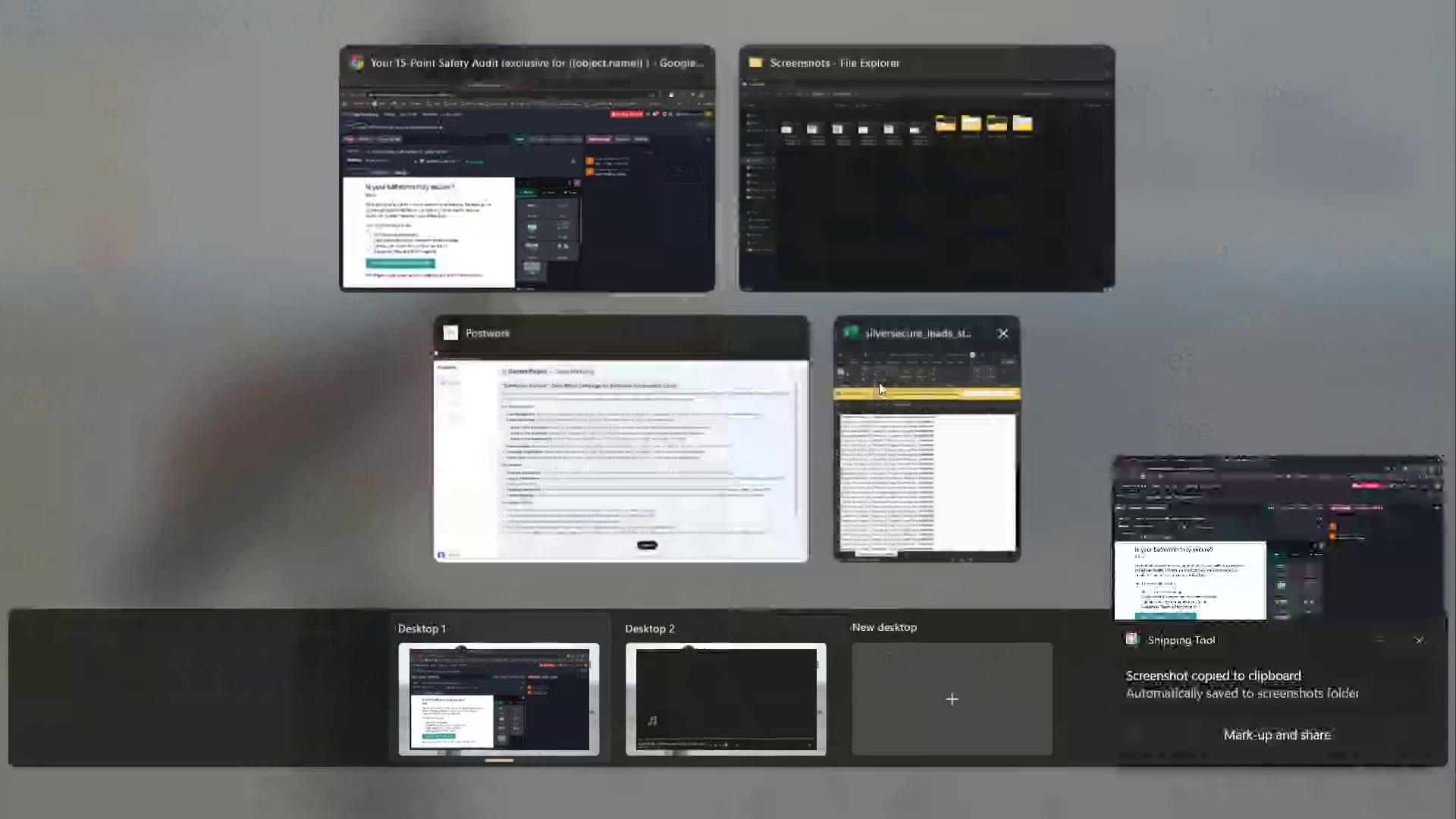 
left_click([685, 399])